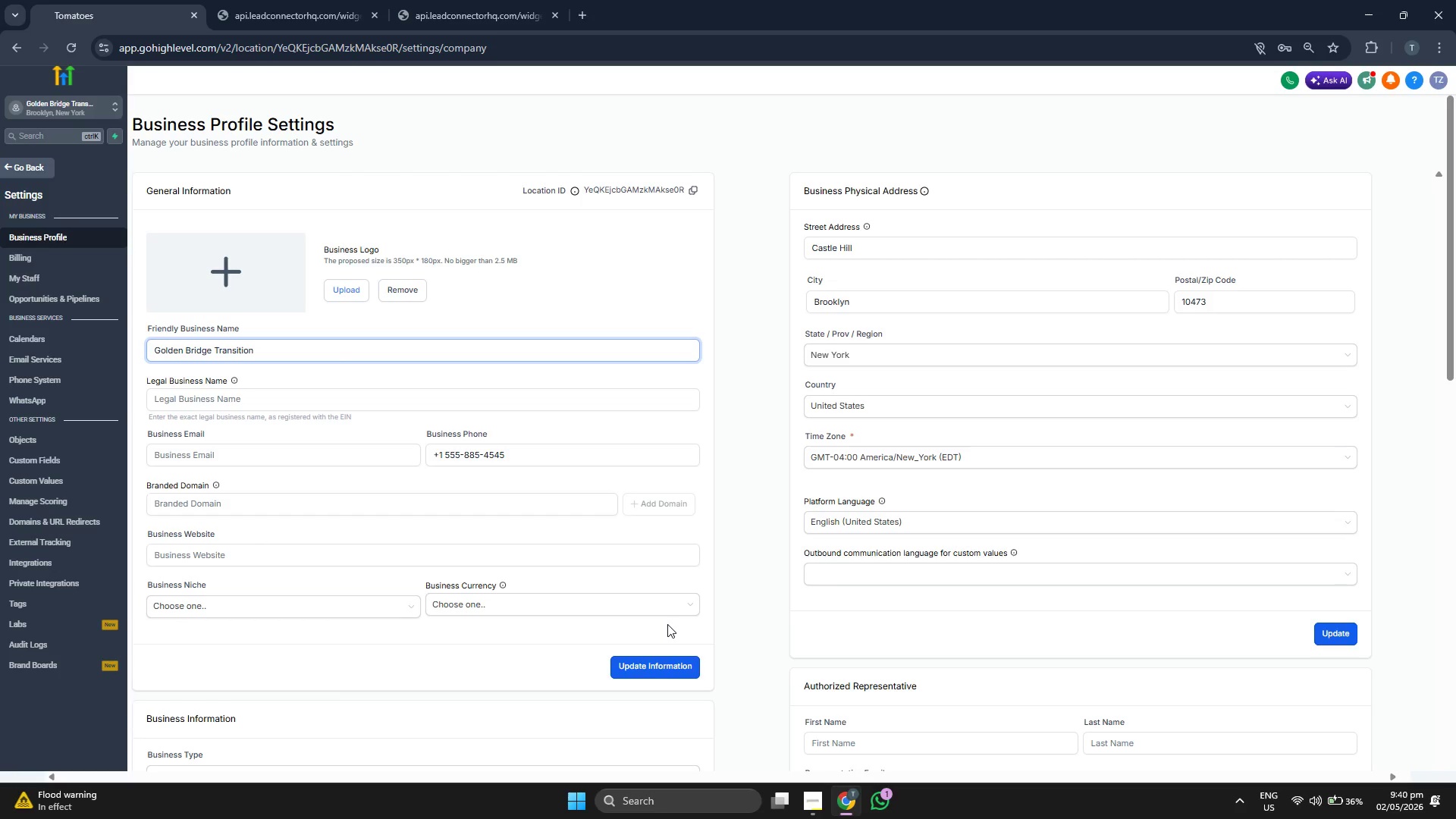 
key(CapsLock)
 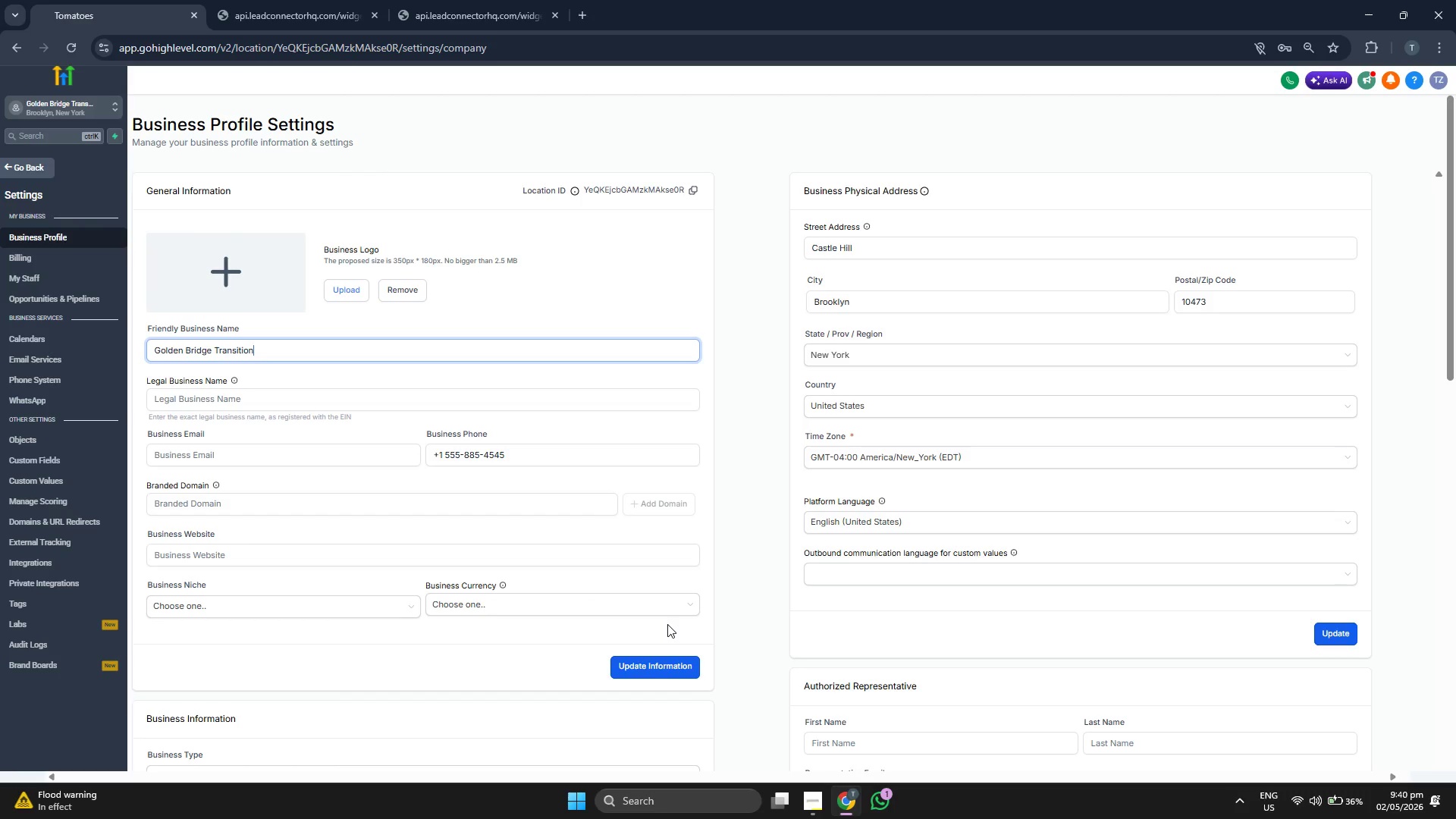 
key(S)
 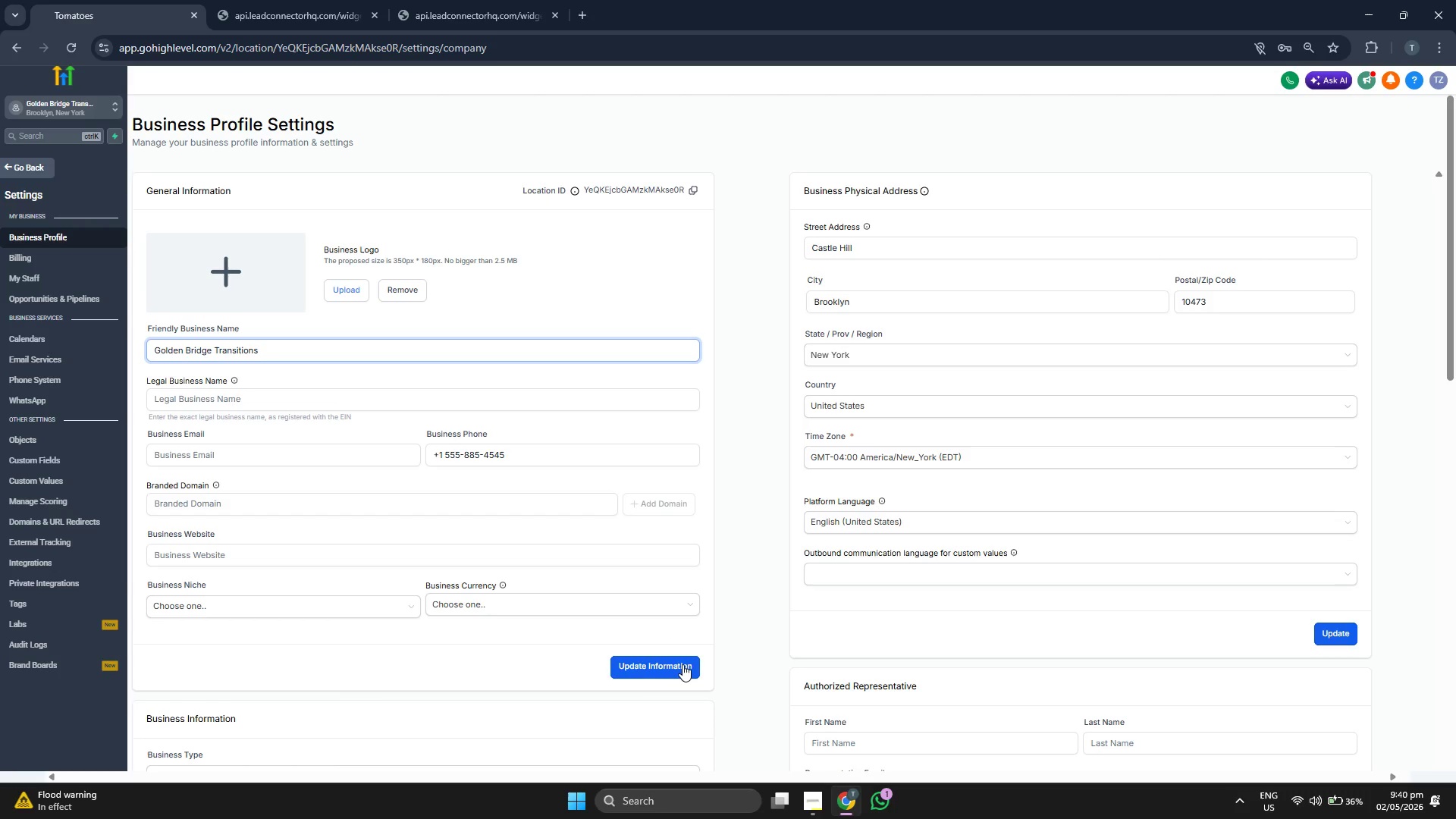 
left_click([677, 664])
 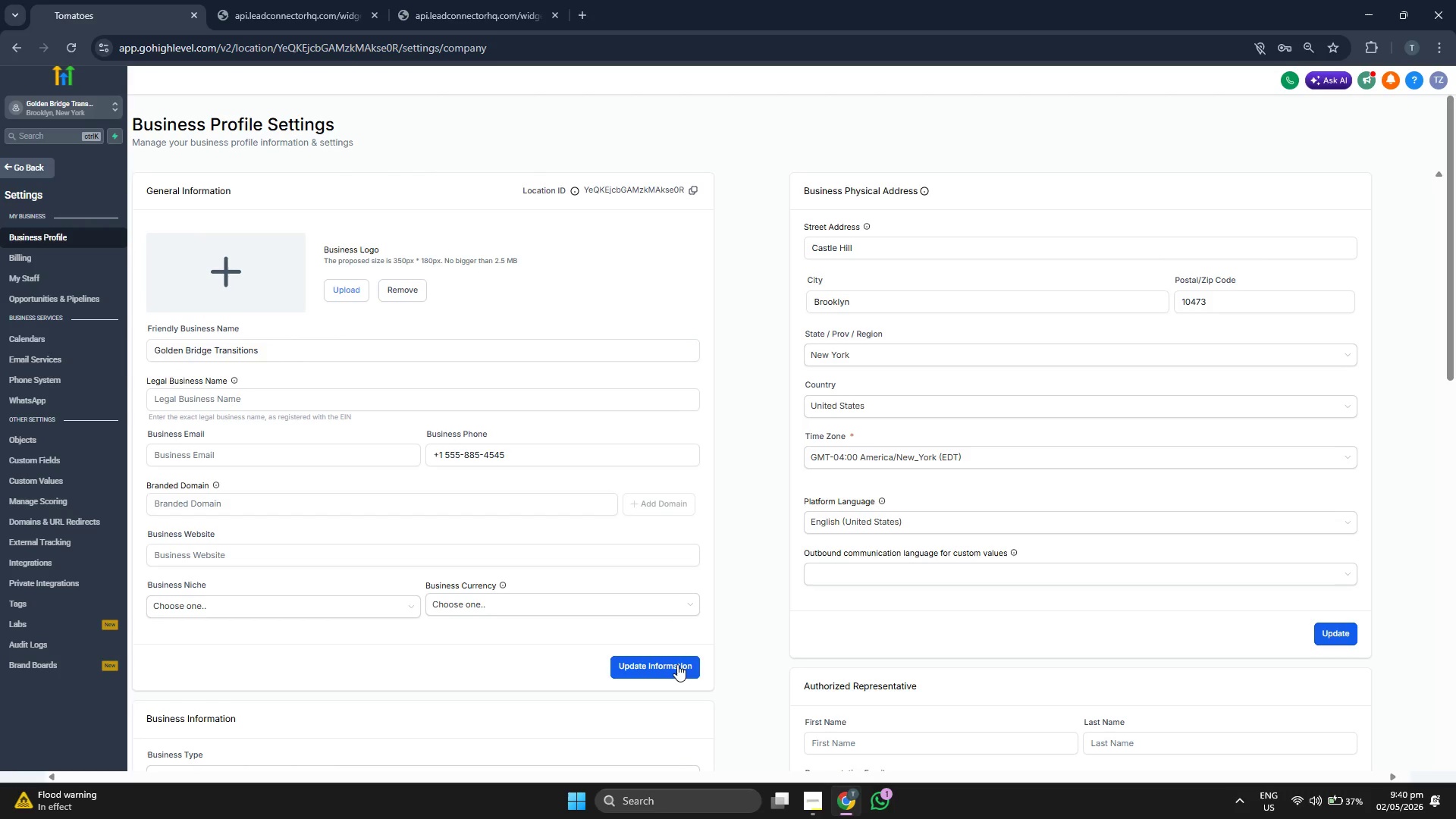 
left_click([677, 664])
 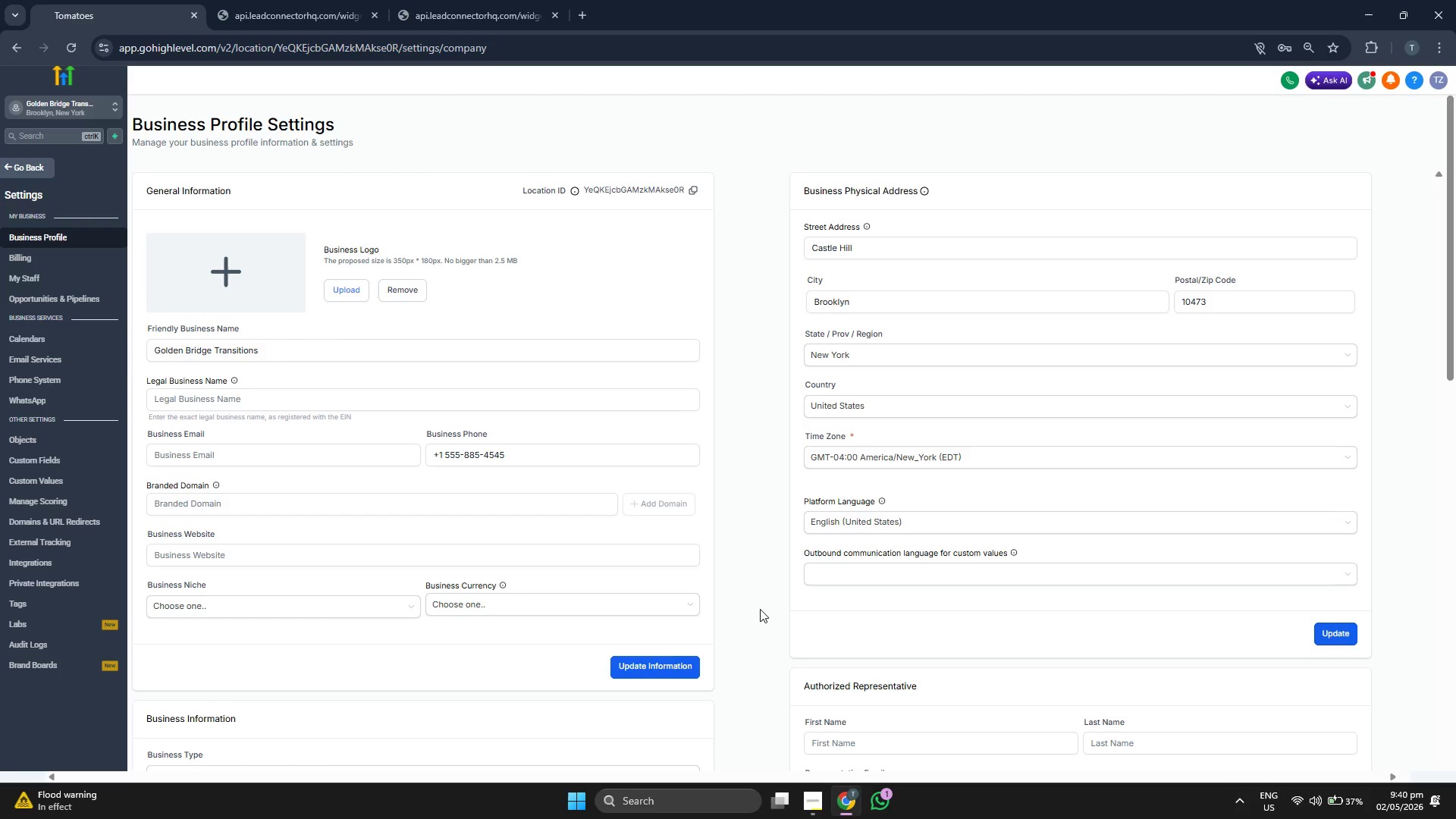 
scroll: coordinate [760, 609], scroll_direction: down, amount: 2.0
 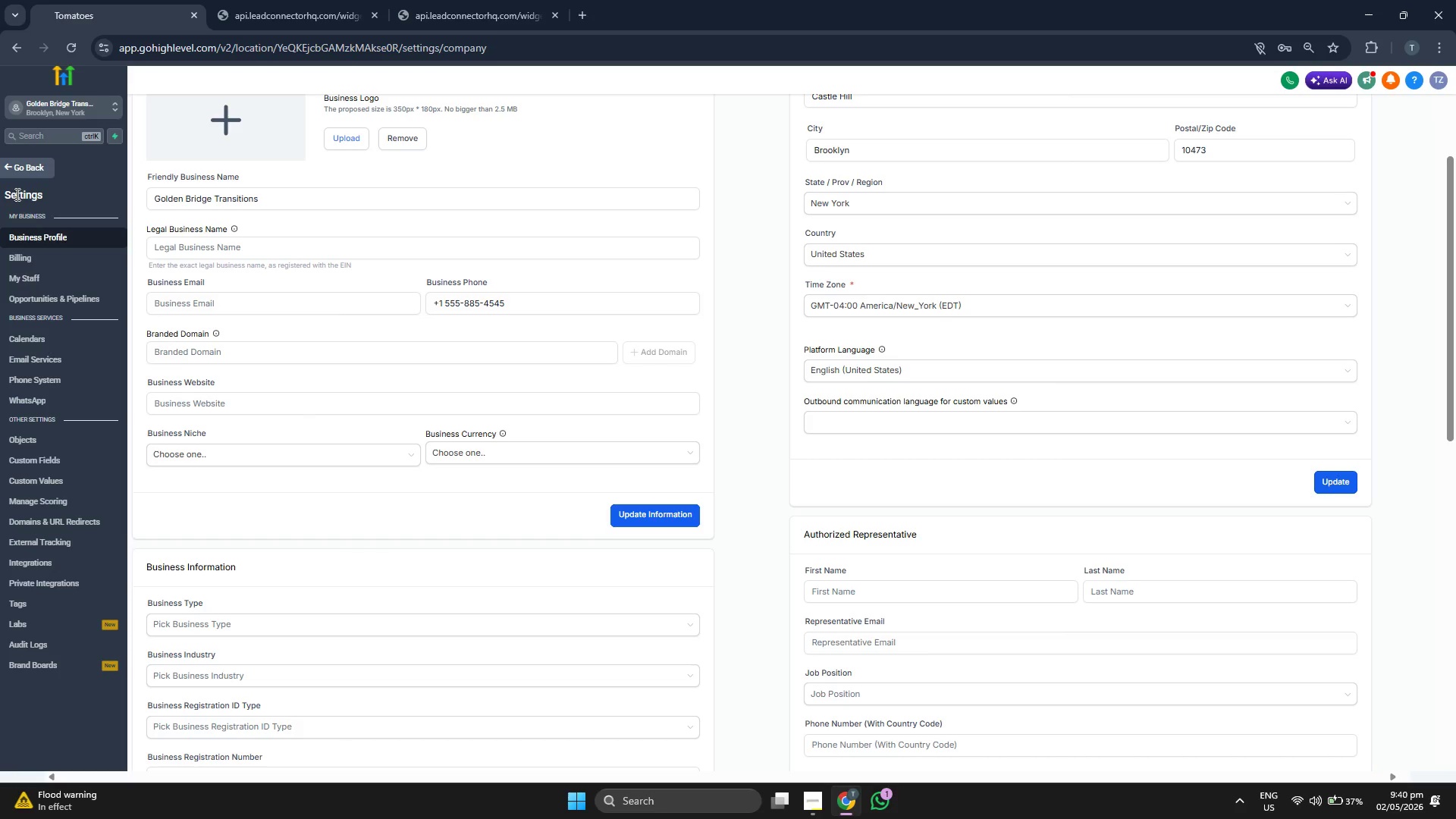 
mouse_move([97, 112])
 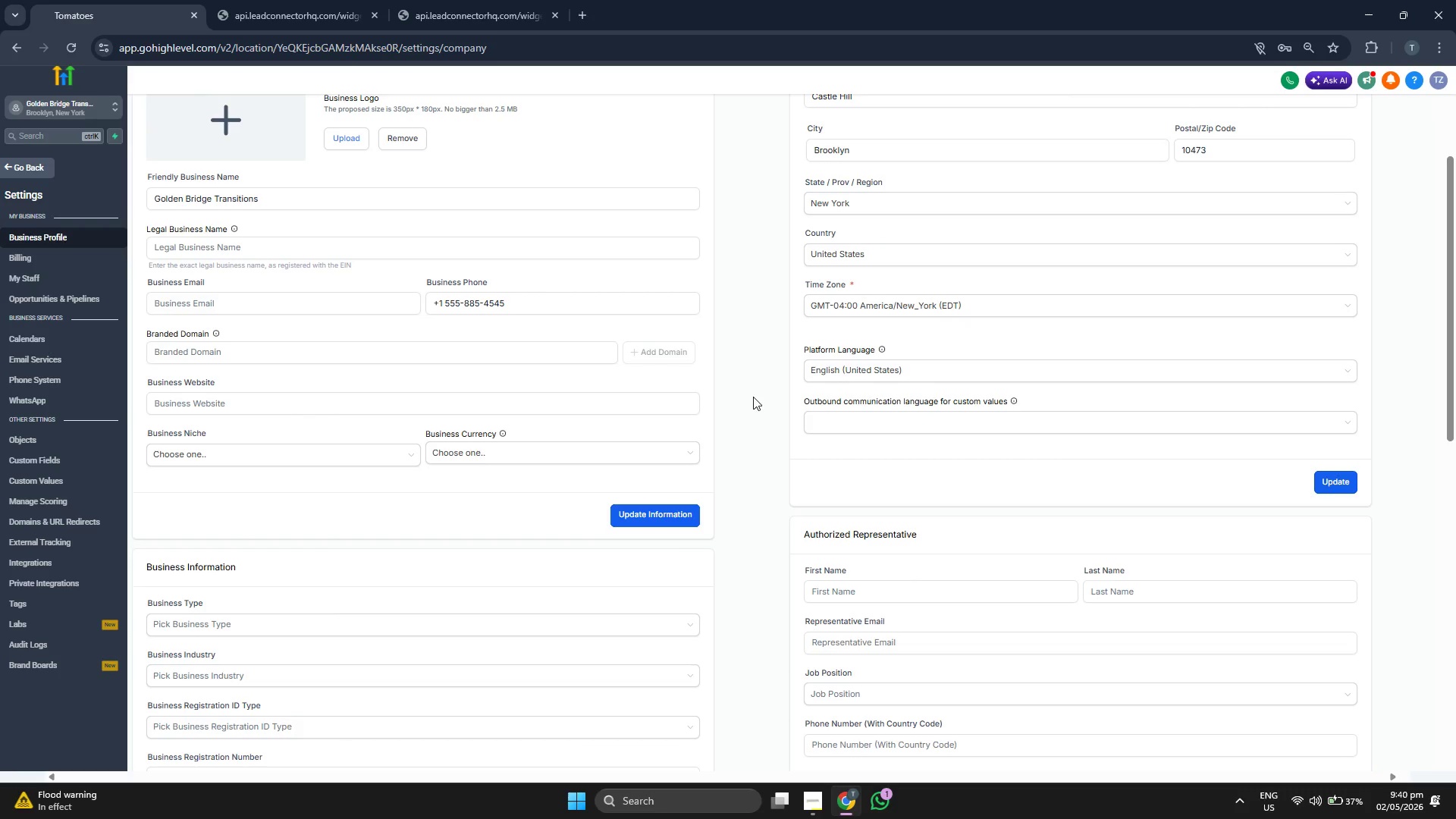 
scroll: coordinate [755, 399], scroll_direction: down, amount: 6.0
 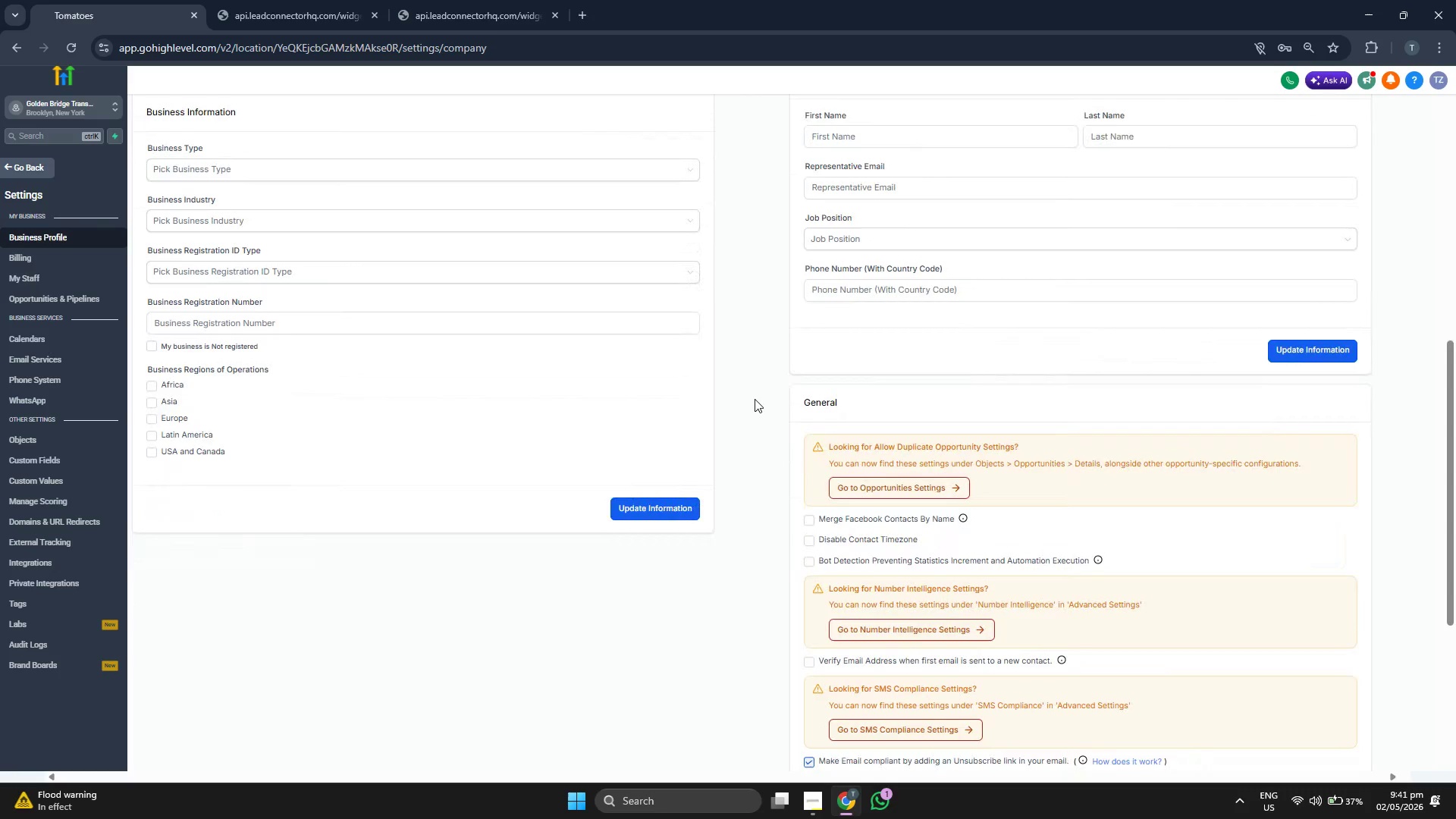 
scroll: coordinate [755, 399], scroll_direction: up, amount: 9.0
 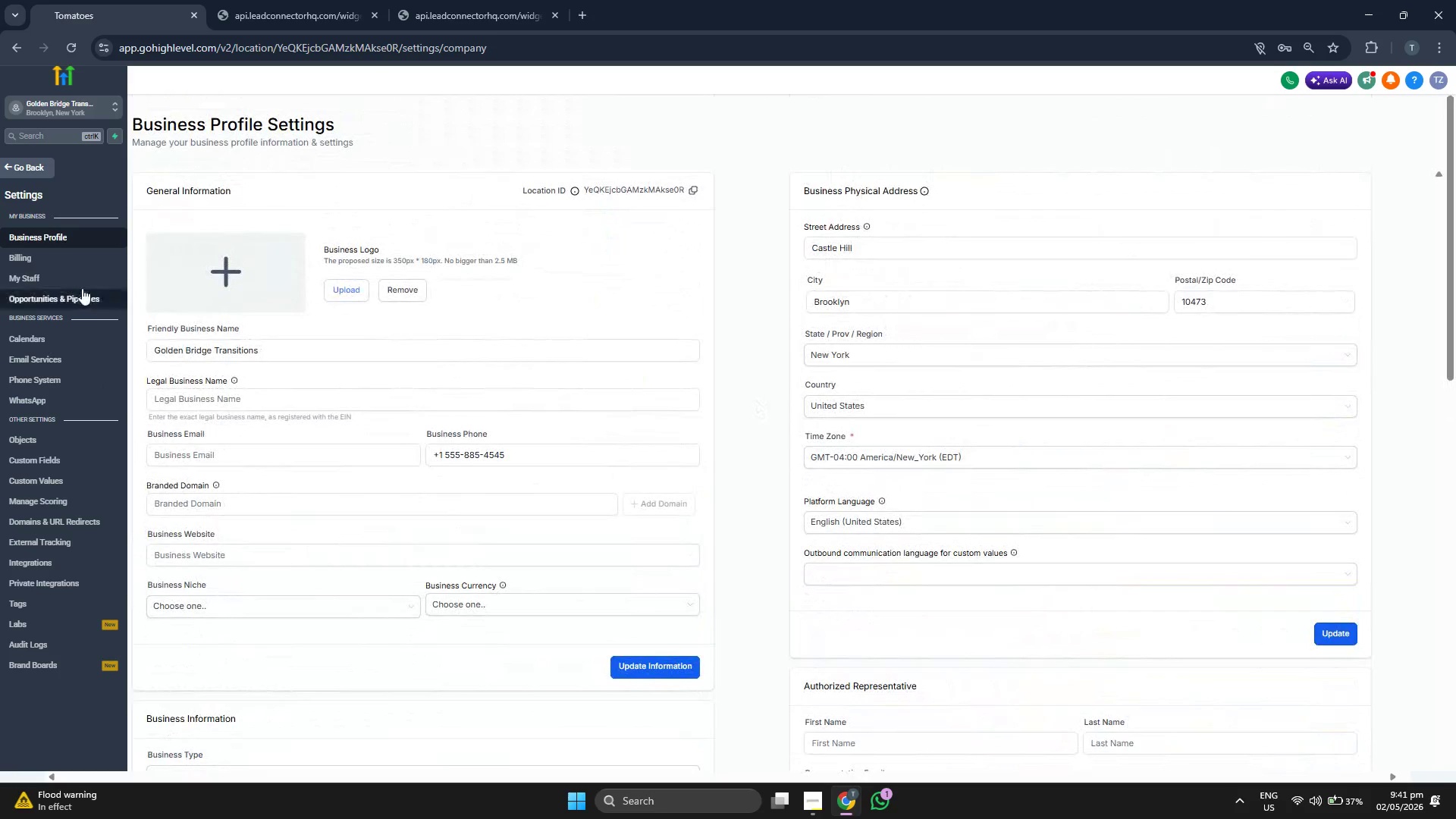 
left_click([86, 274])
 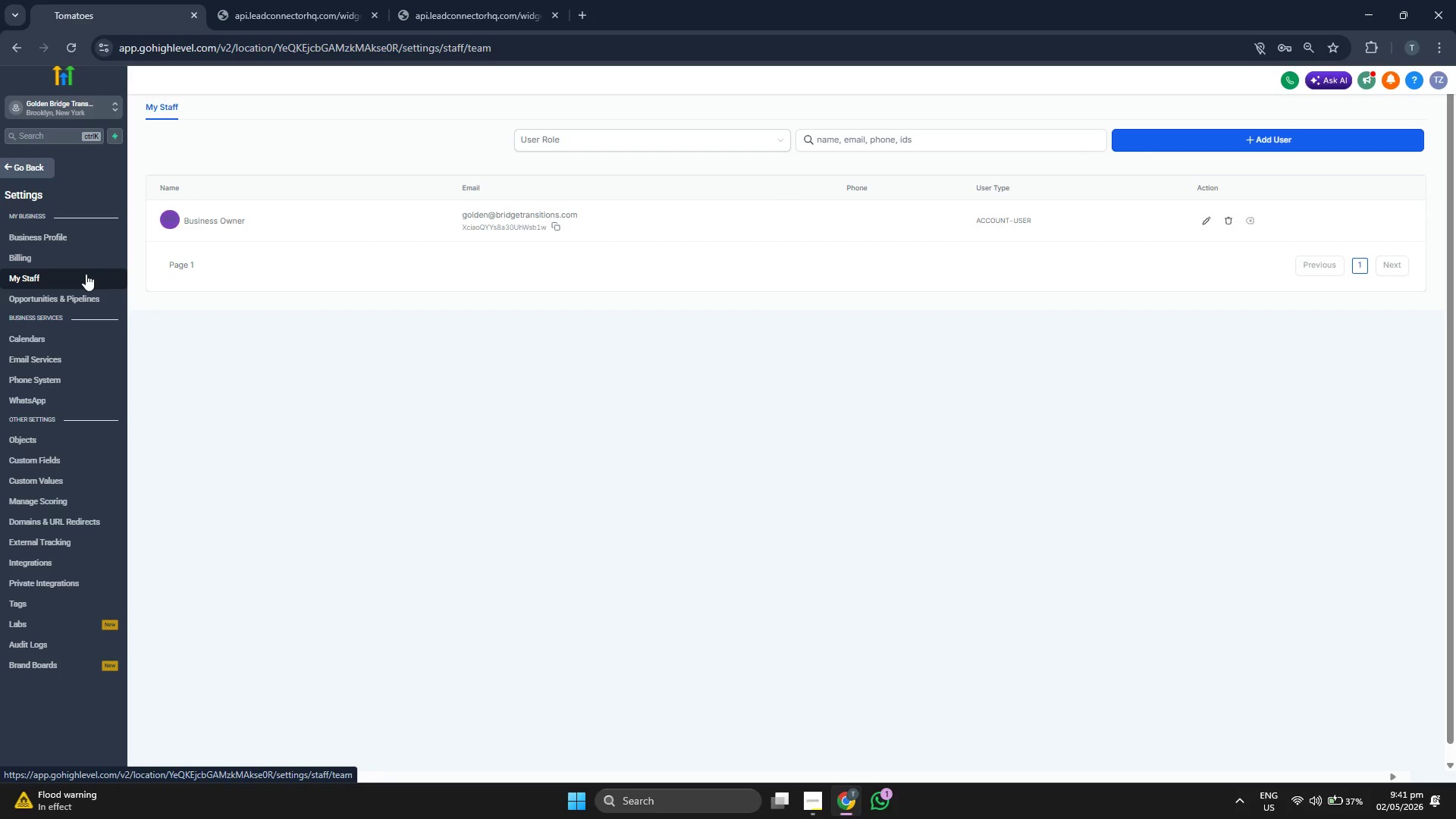 
wait(10.55)
 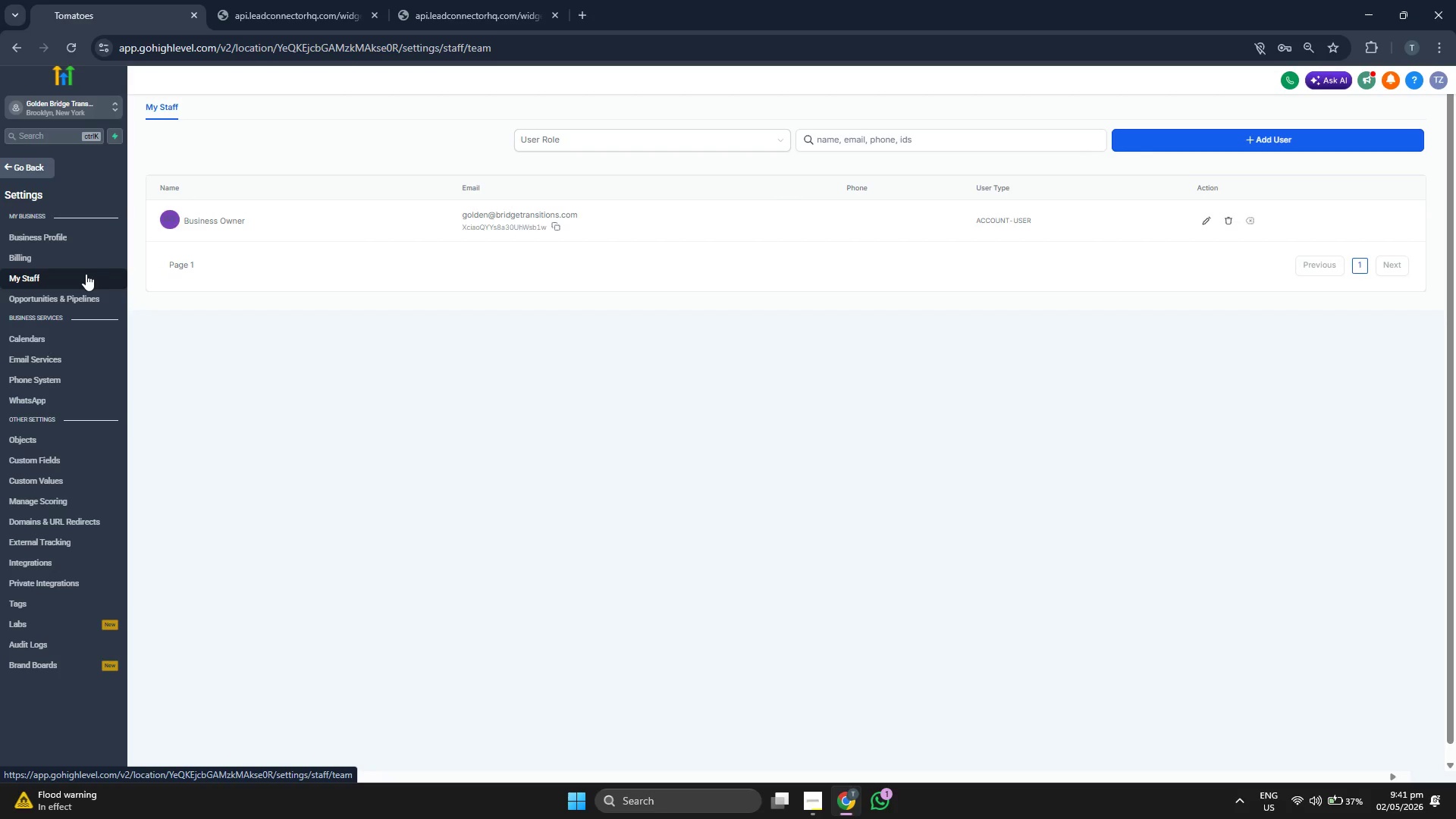 
left_click([67, 460])
 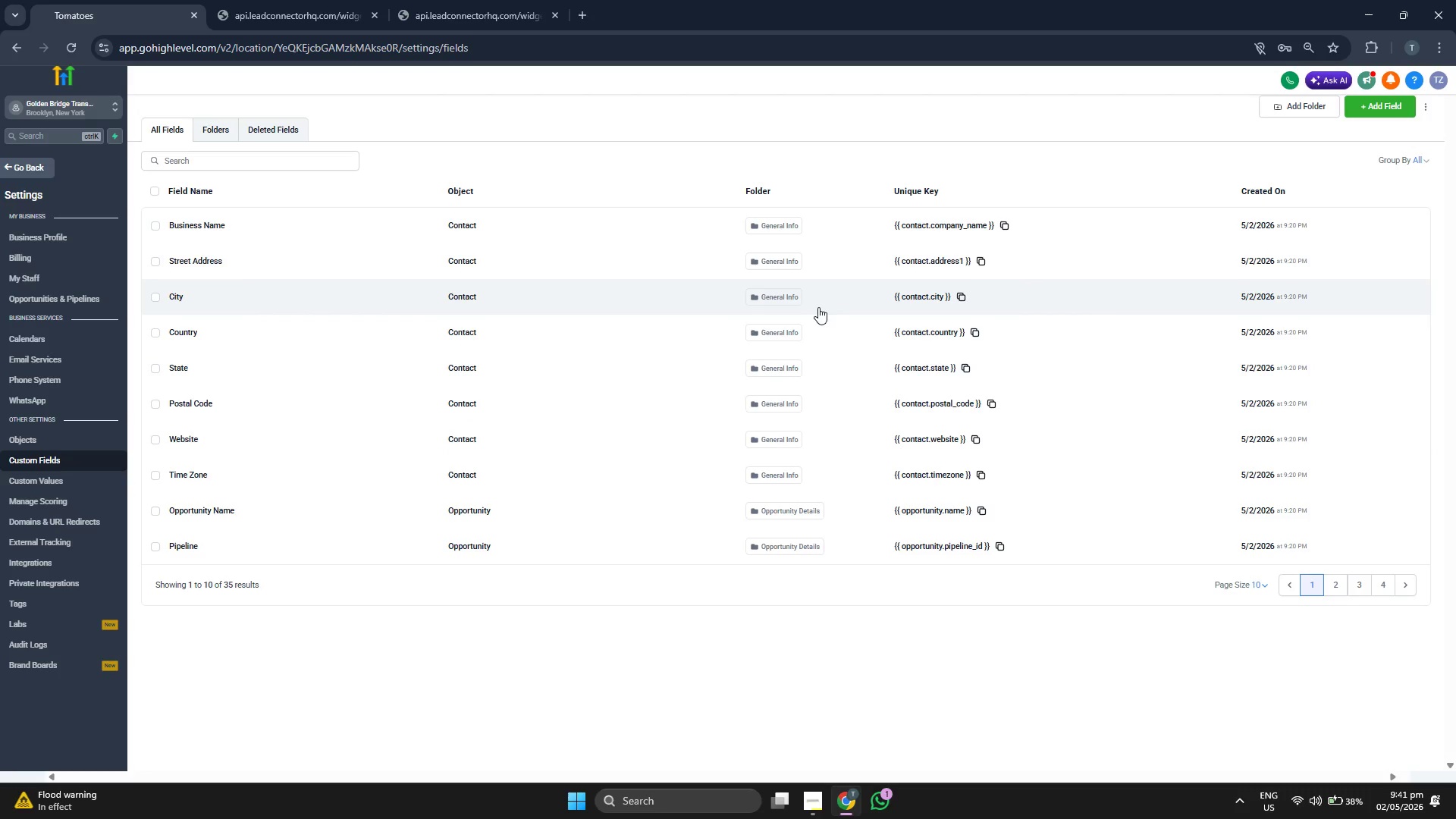 
wait(17.73)
 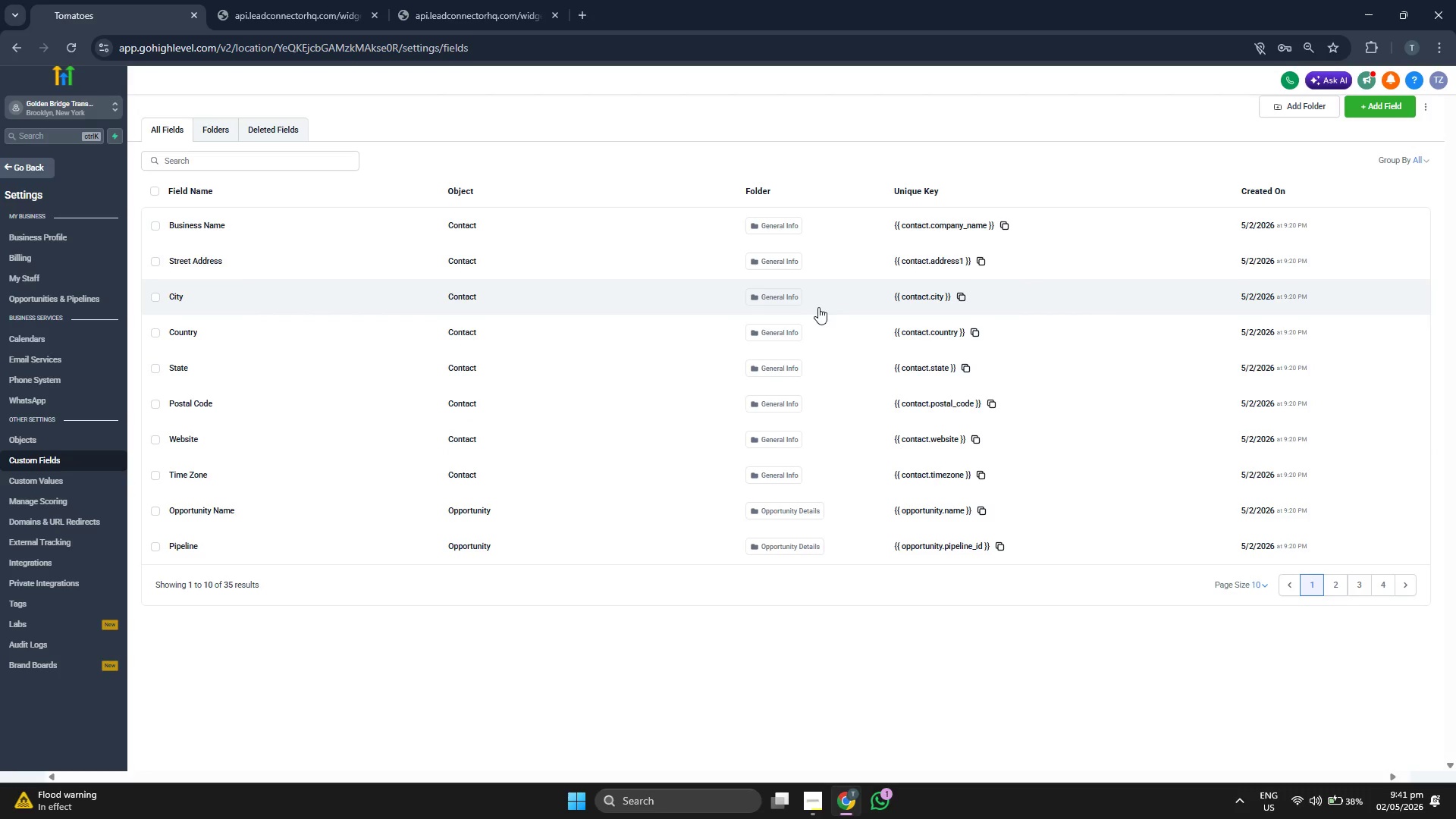 
scroll: coordinate [768, 329], scroll_direction: up, amount: 2.0
 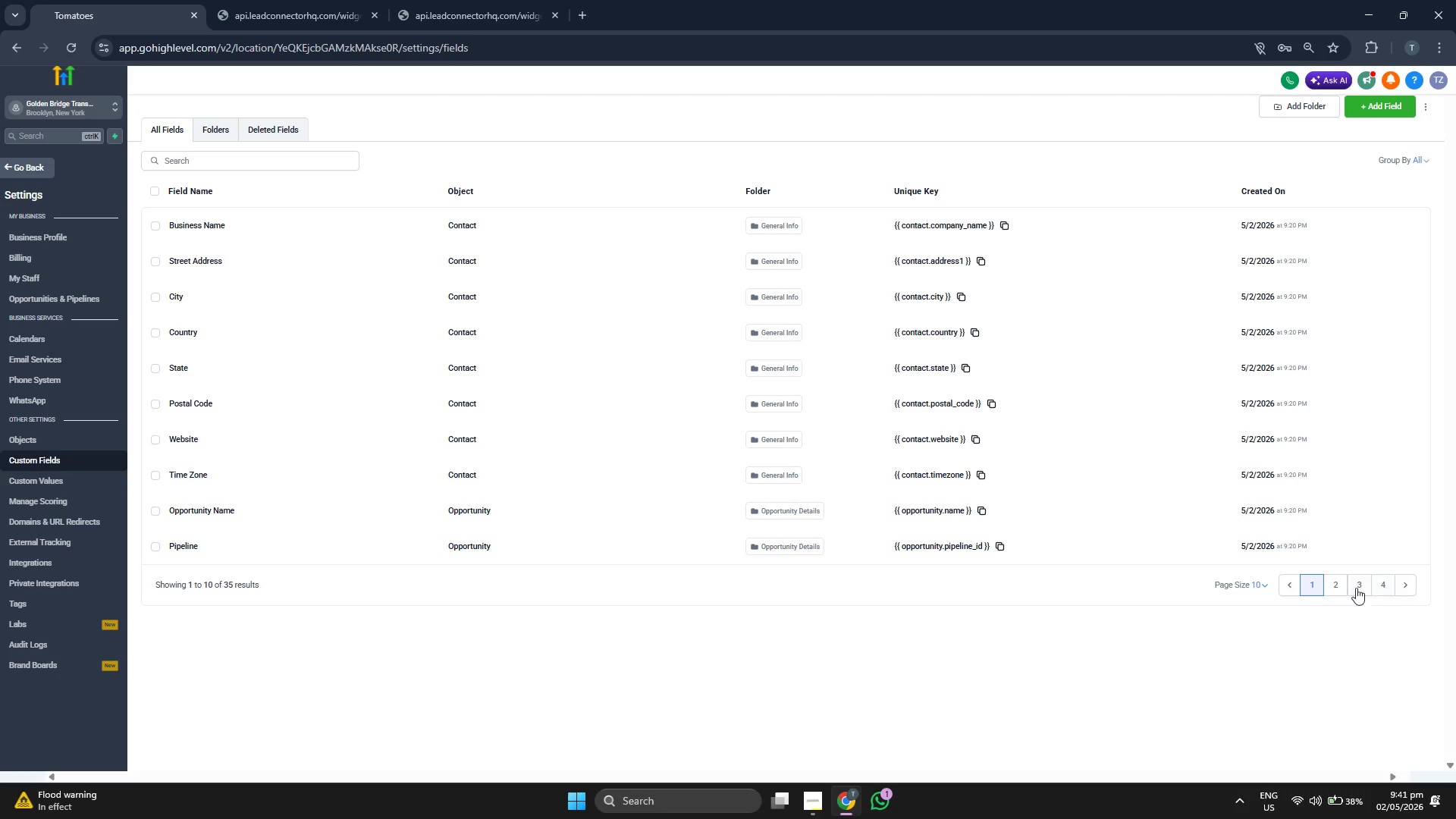 
left_click([1333, 584])
 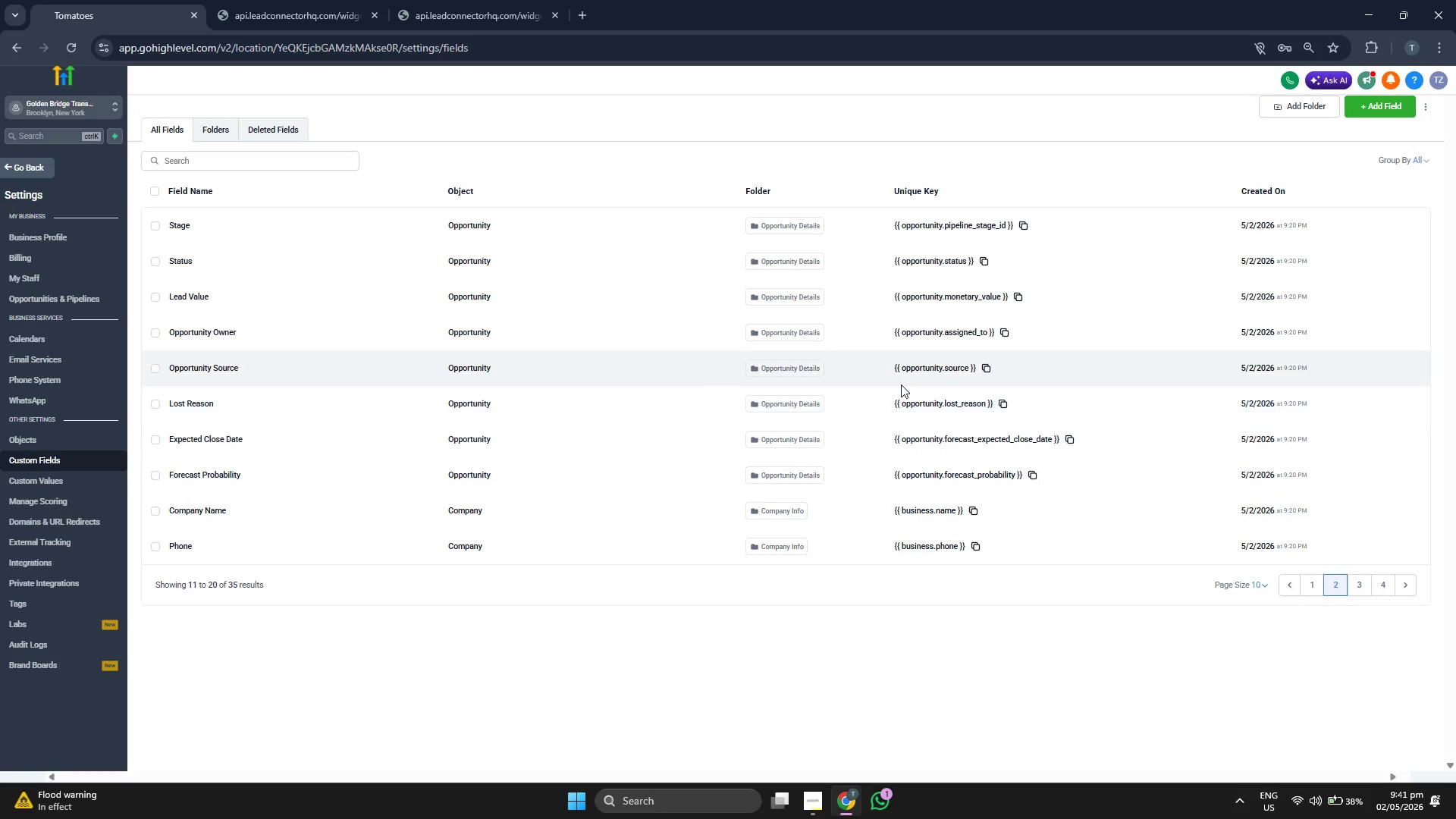 
wait(17.8)
 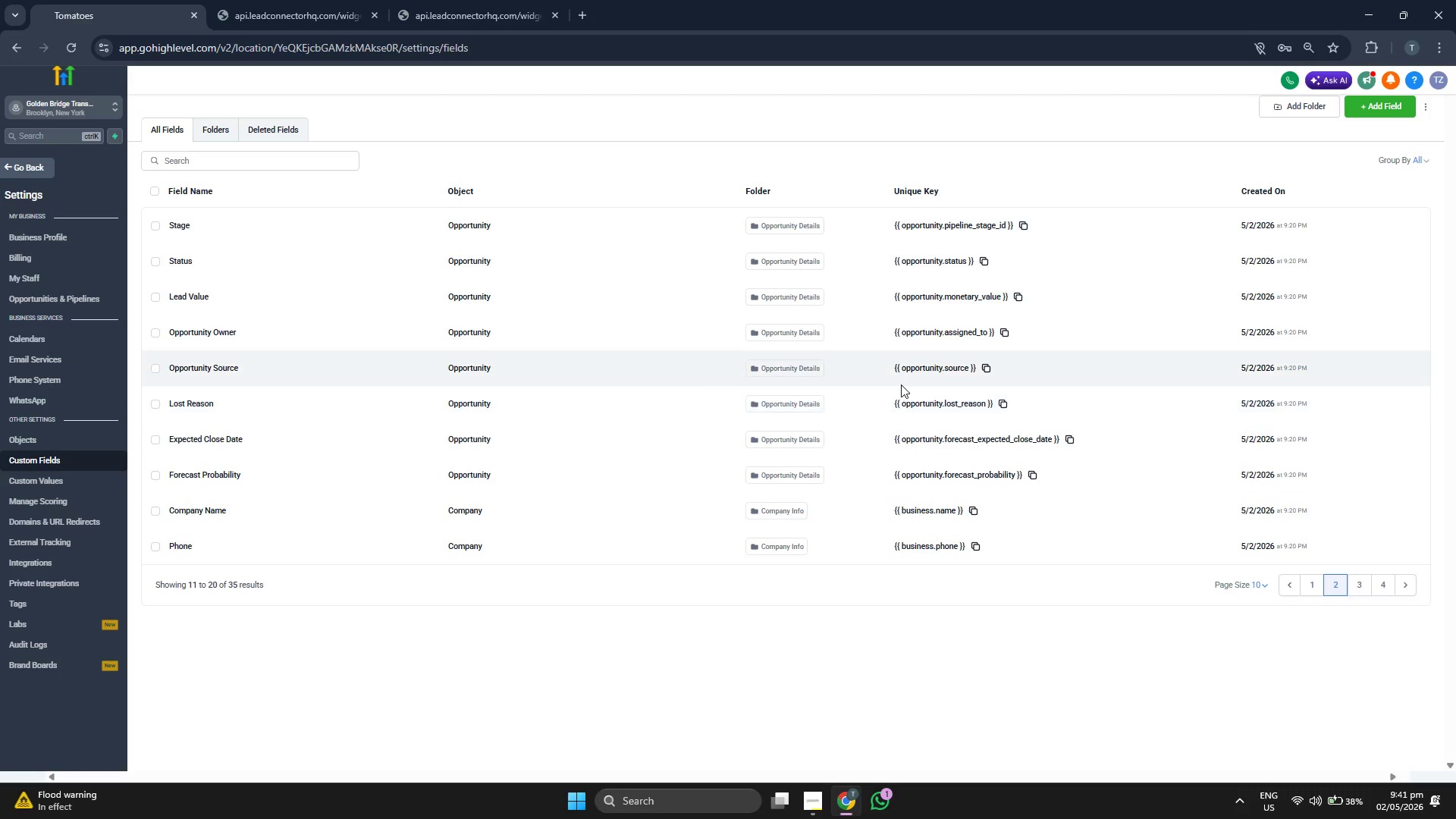 
left_click([1357, 590])
 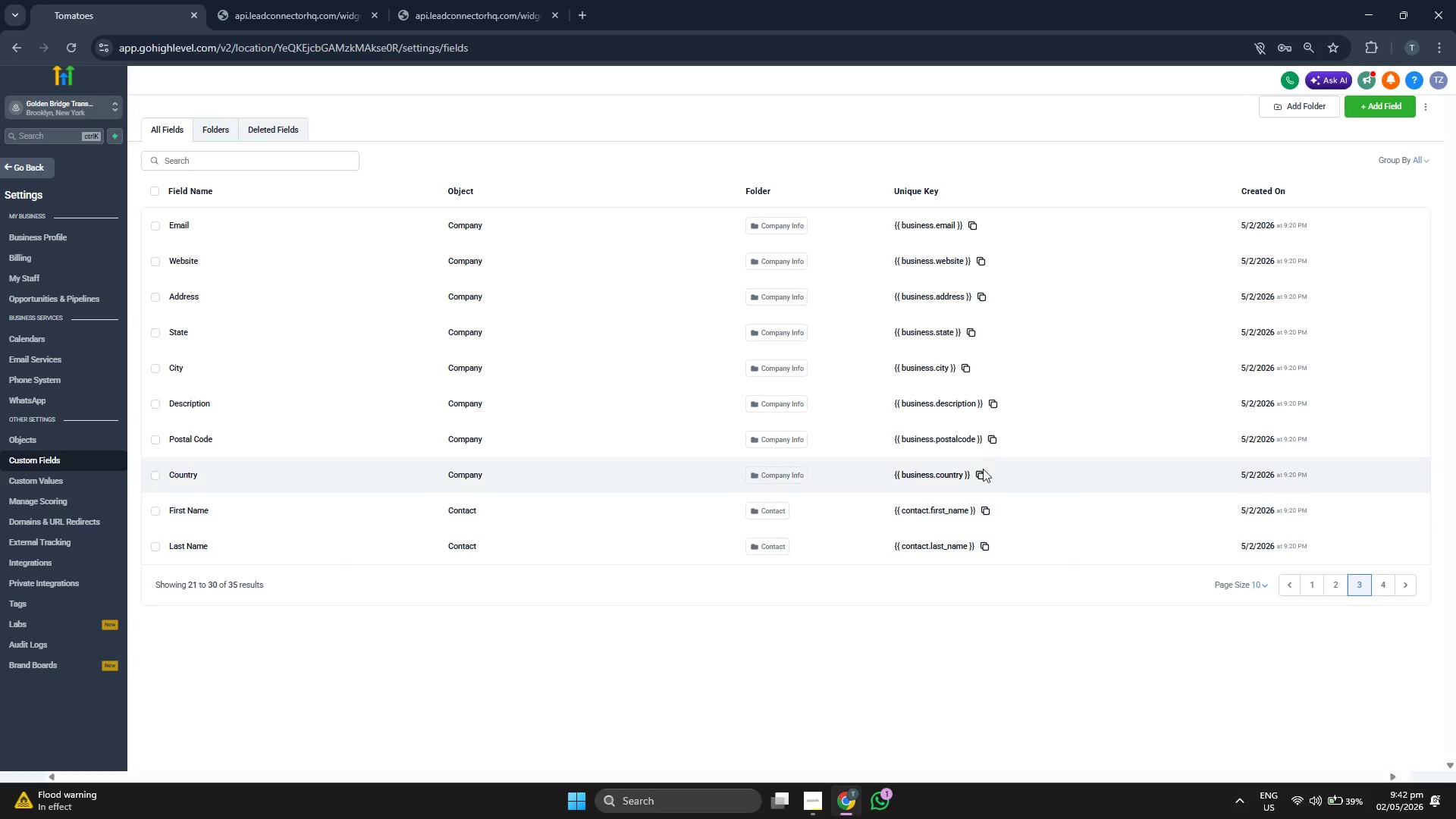 
wait(26.39)
 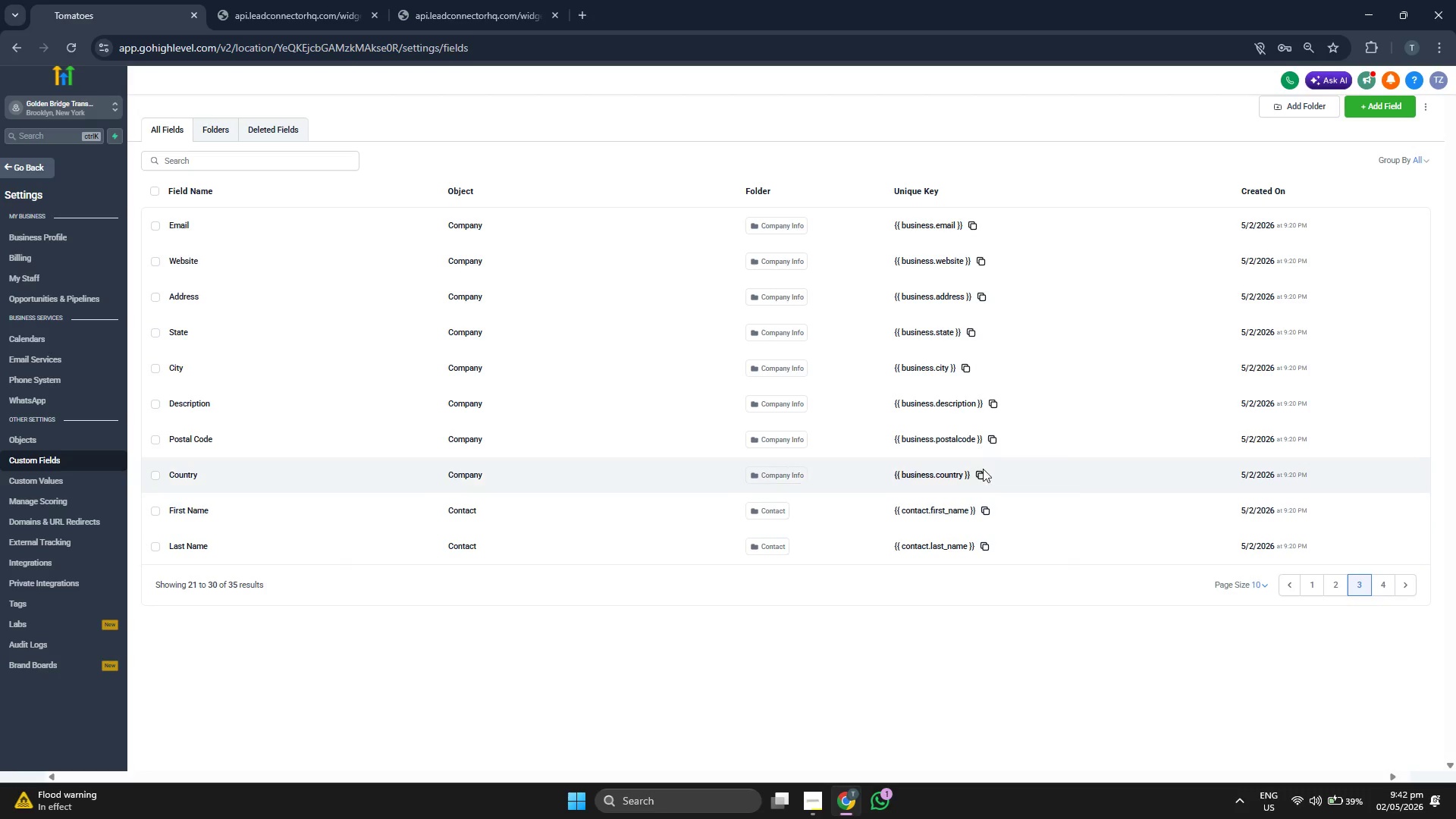 
left_click([1376, 578])
 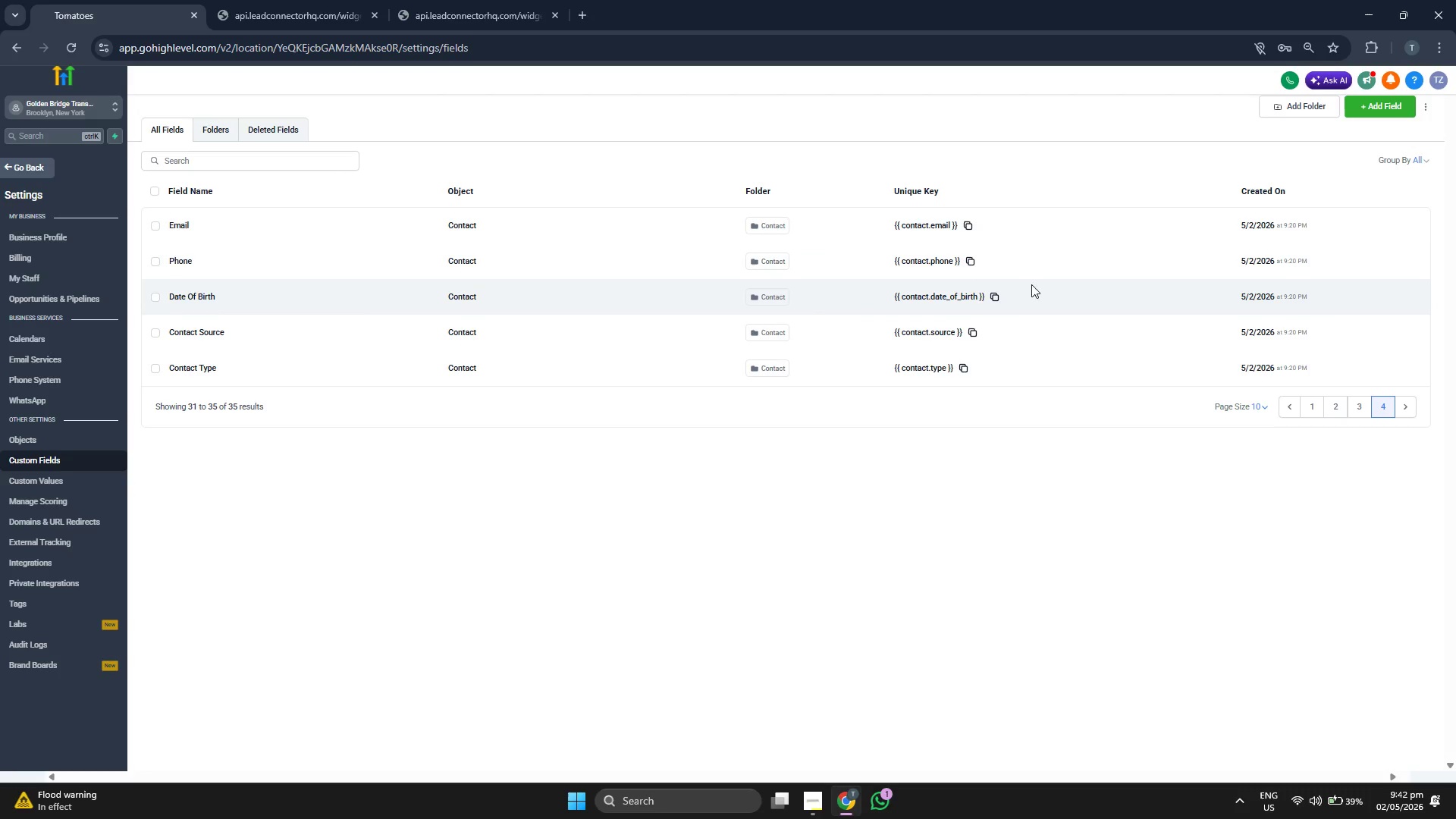 
wait(12.22)
 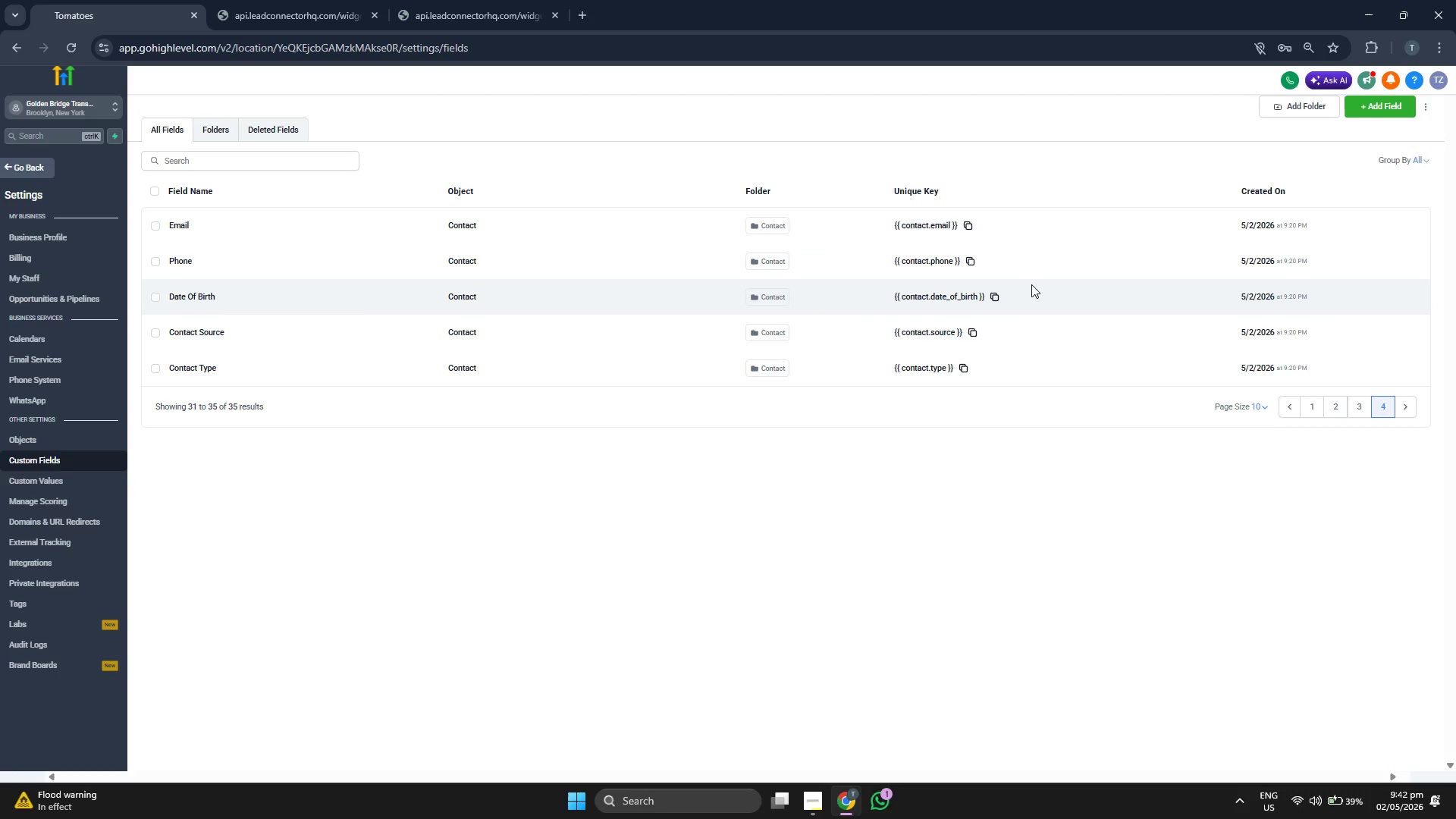 
left_click([231, 149])
 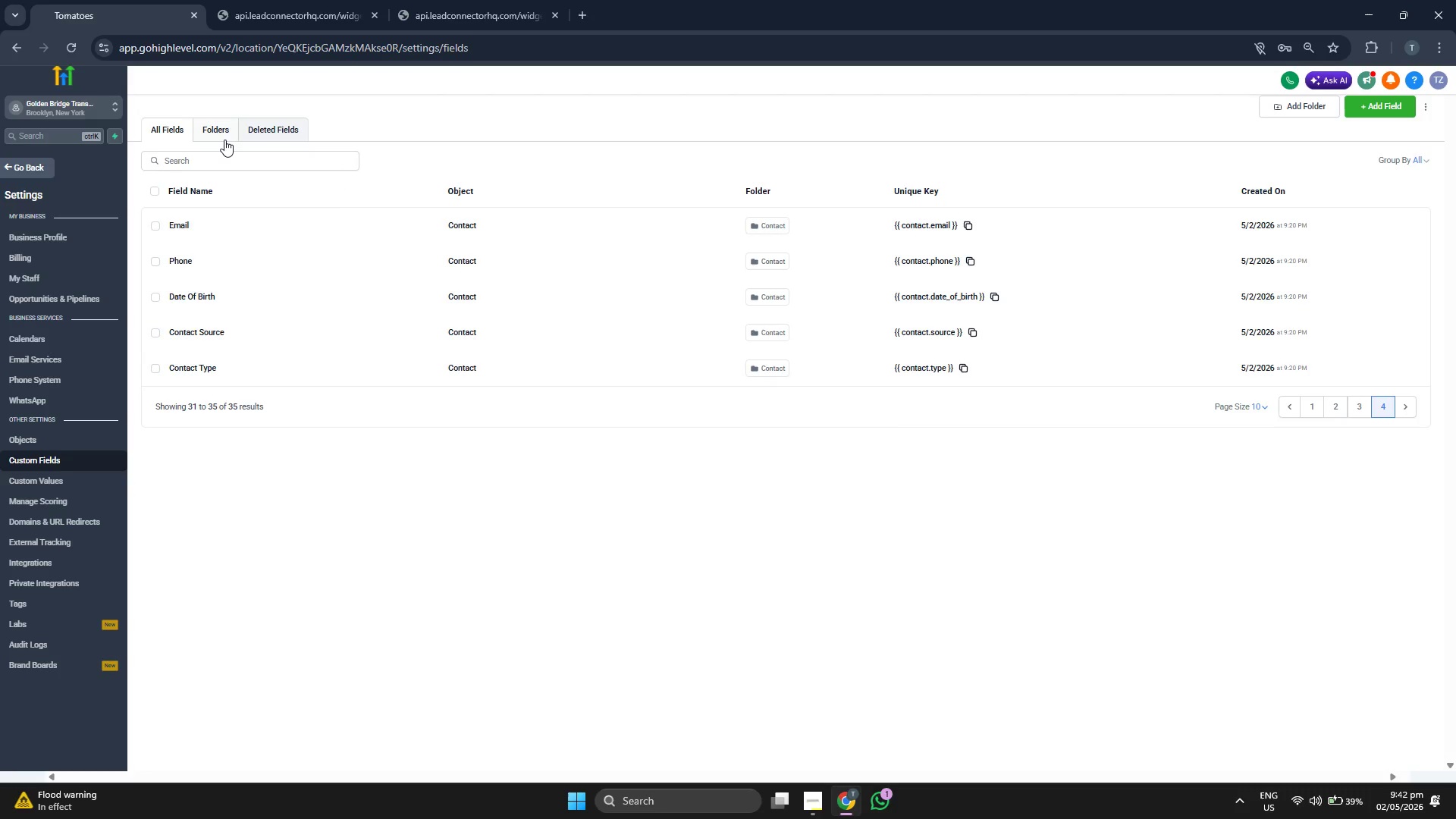 
left_click([224, 140])
 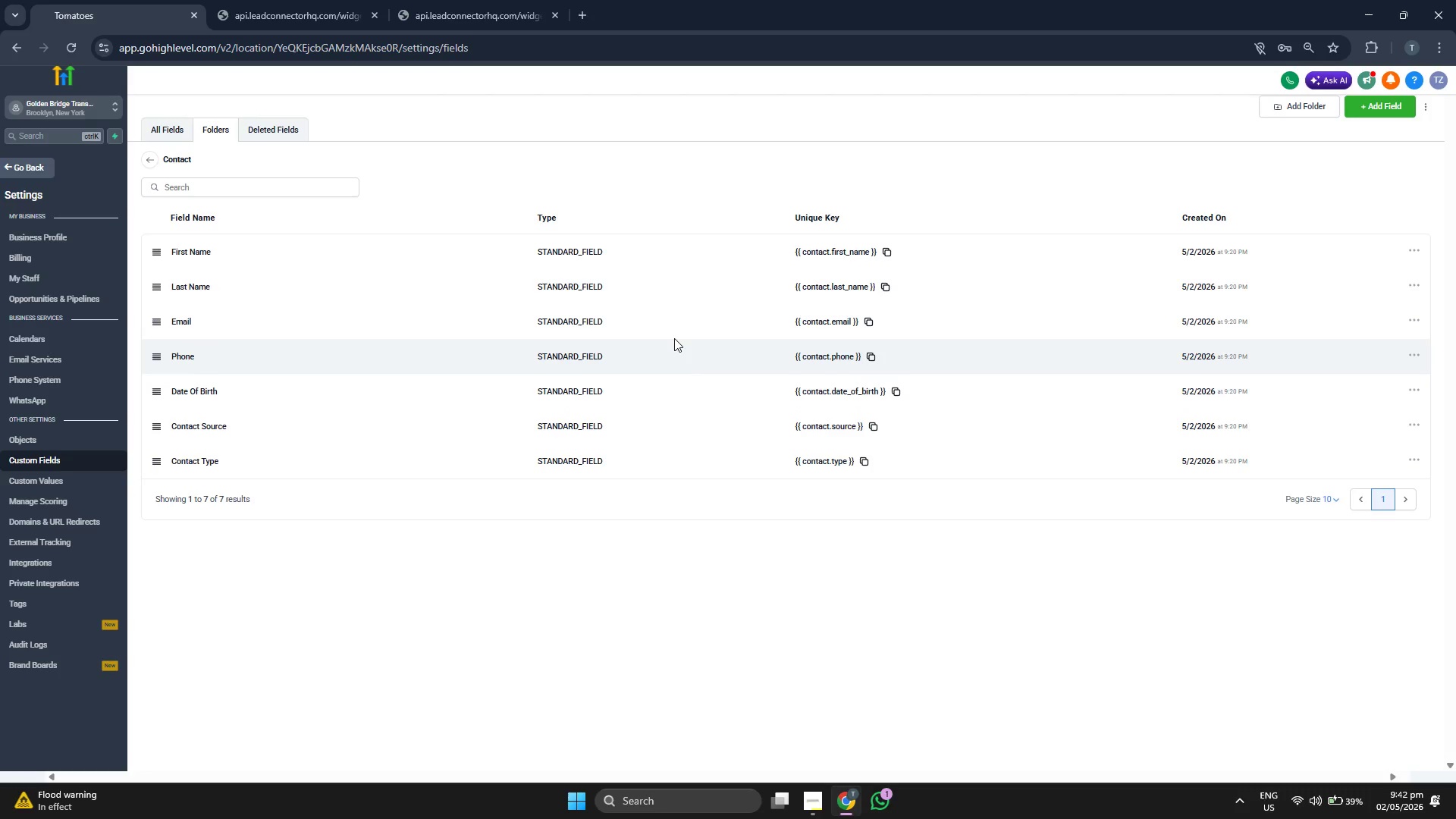 
wait(9.94)
 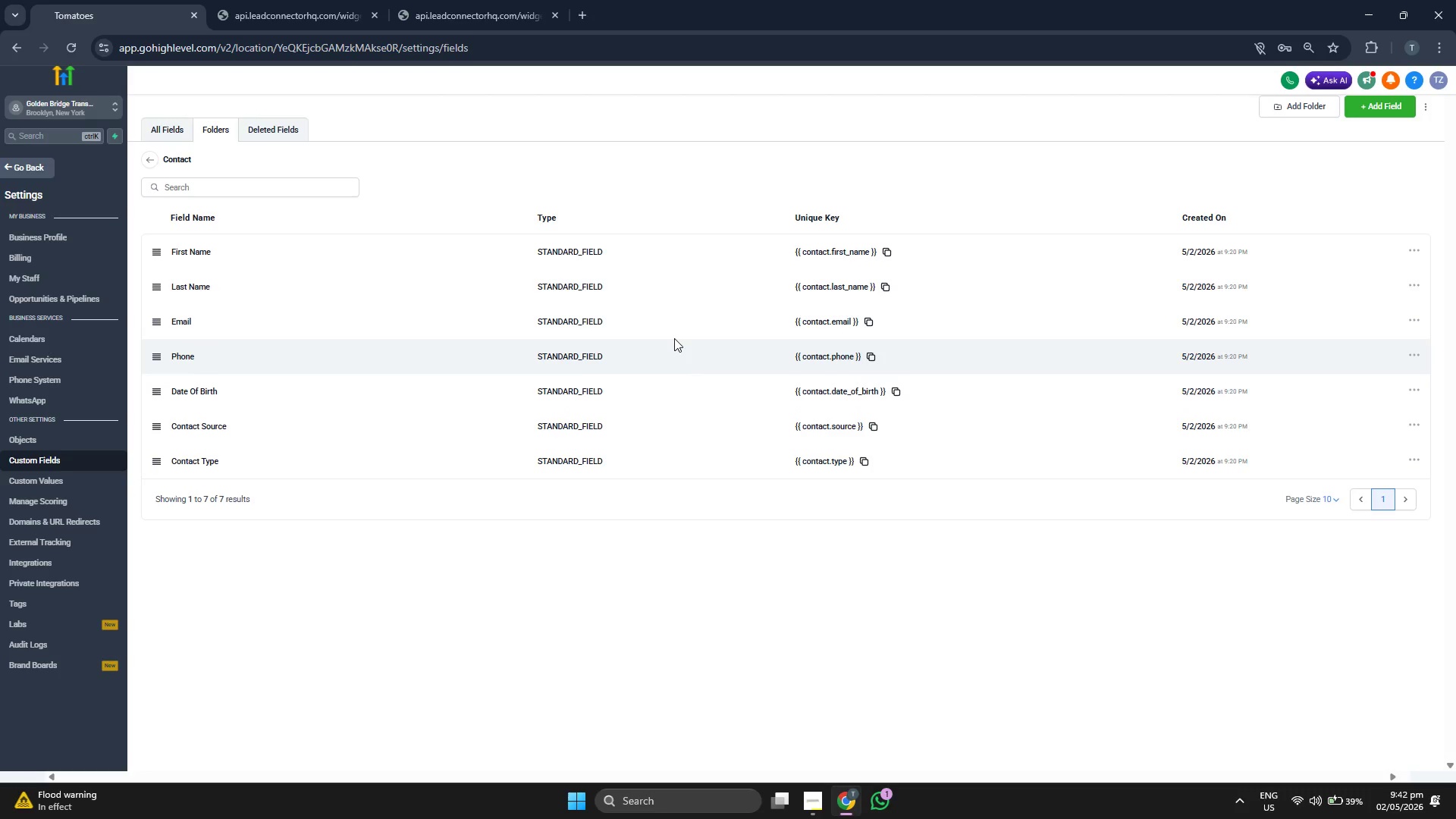 
left_click([150, 162])
 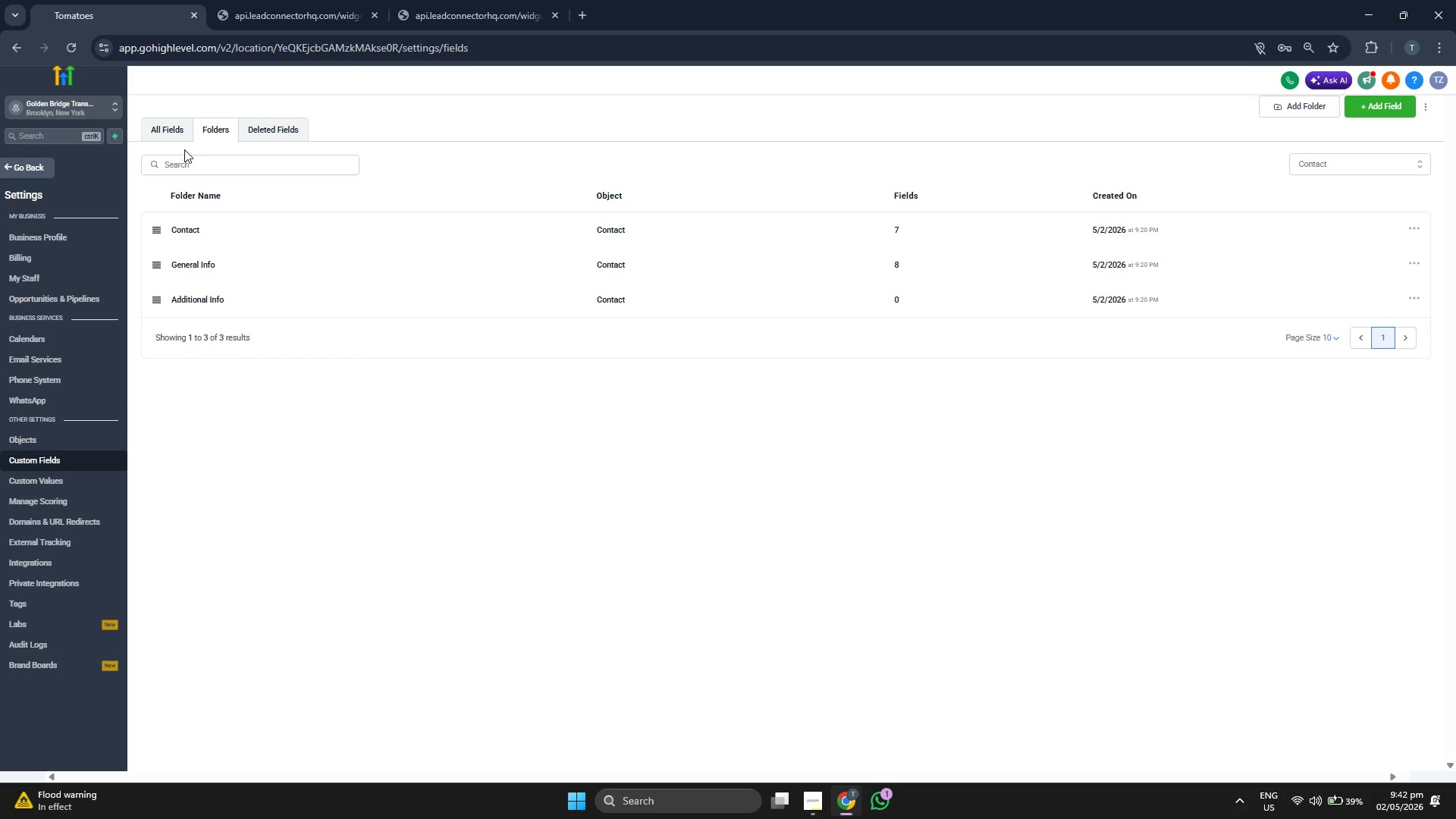 
left_click([177, 143])
 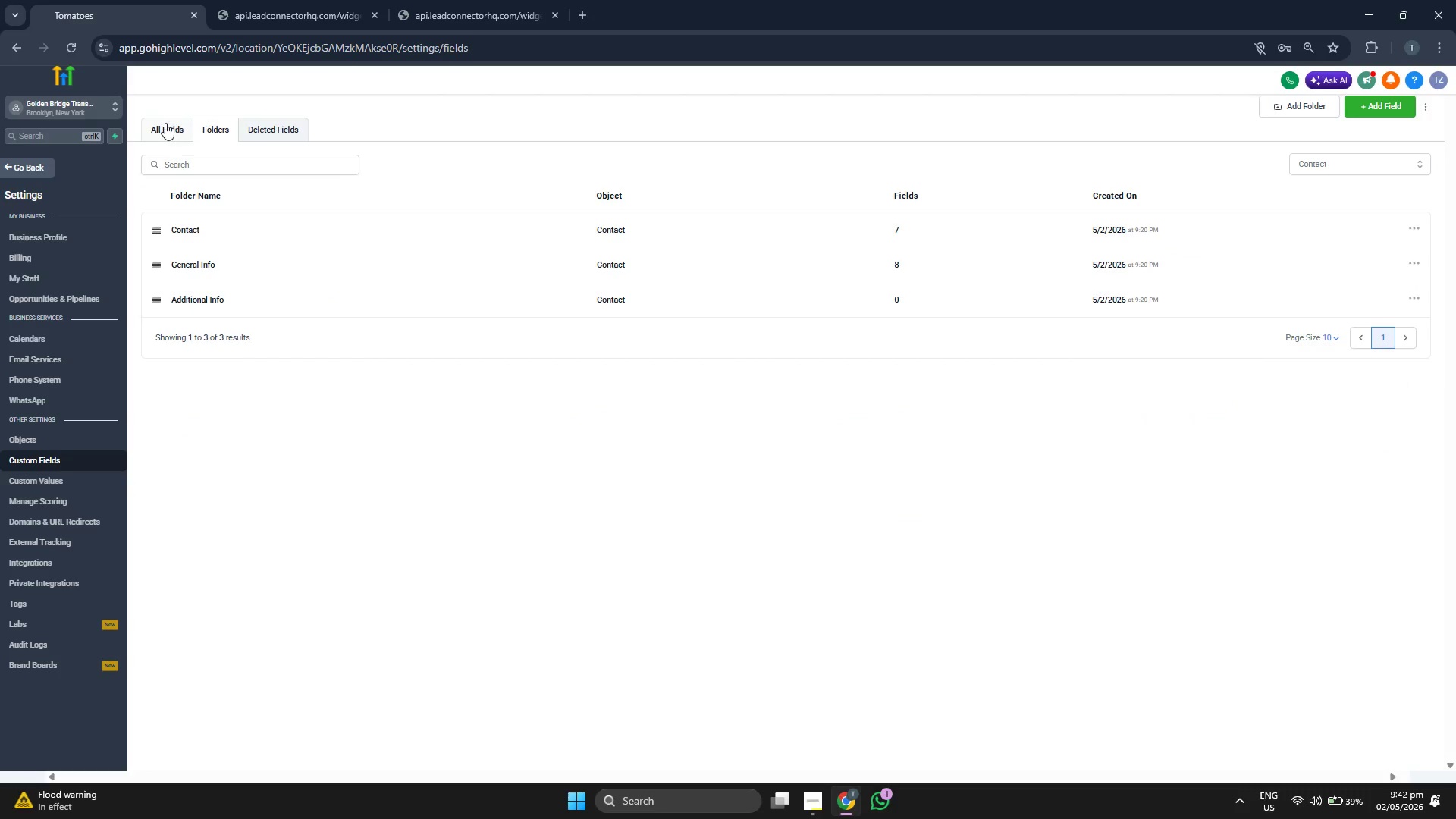 
left_click([165, 123])
 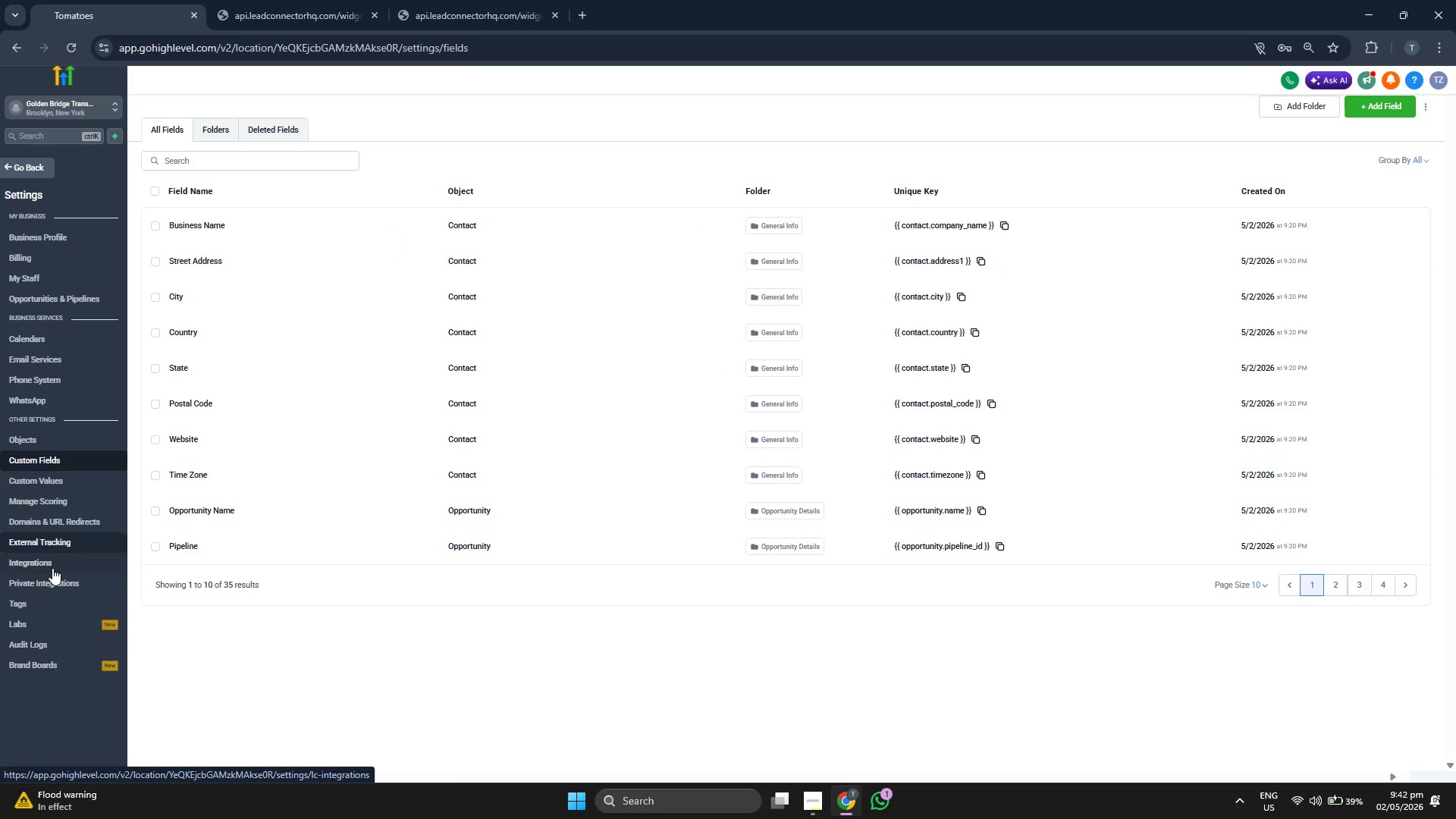 
wait(14.22)
 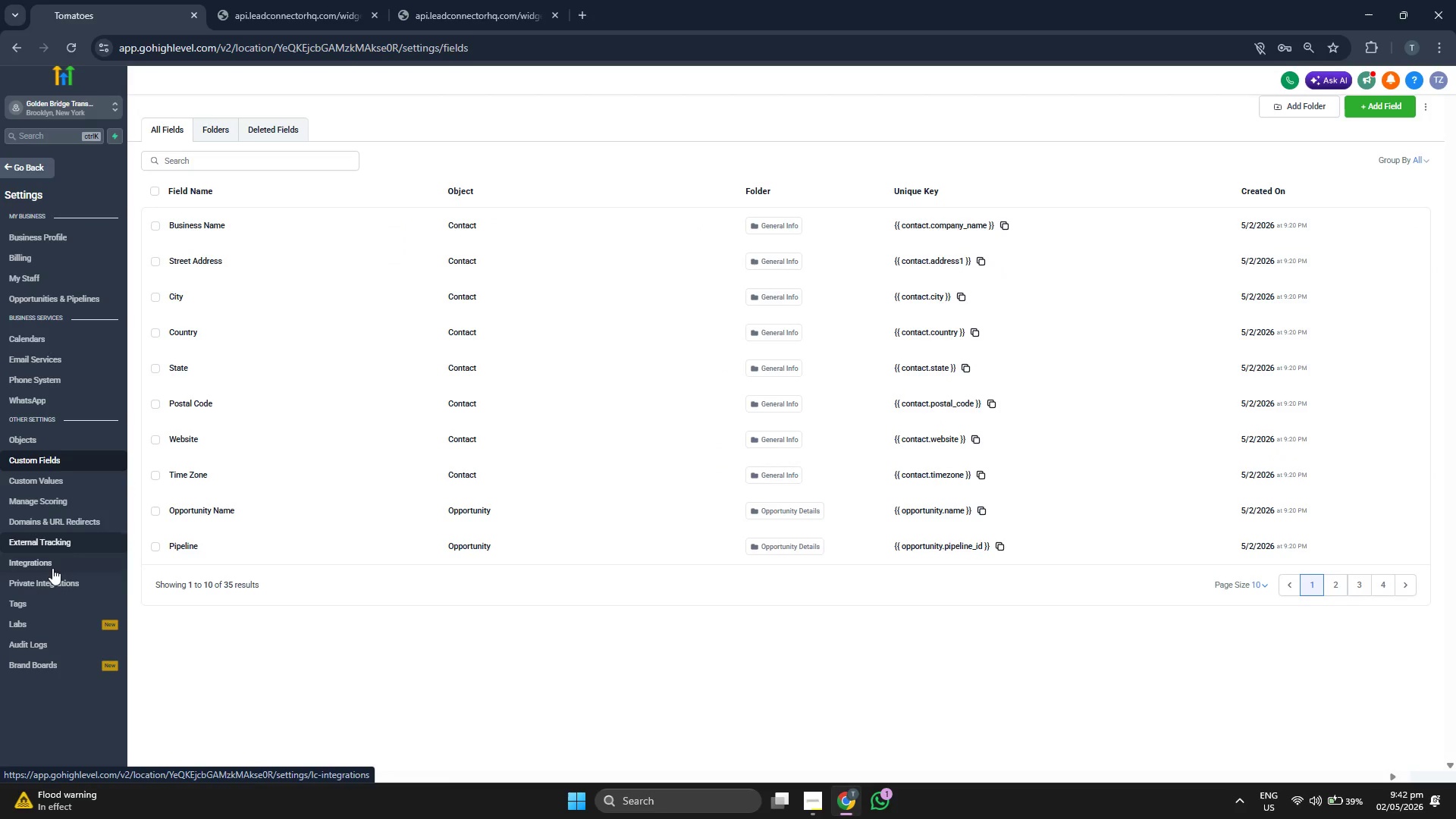 
left_click([165, 206])
 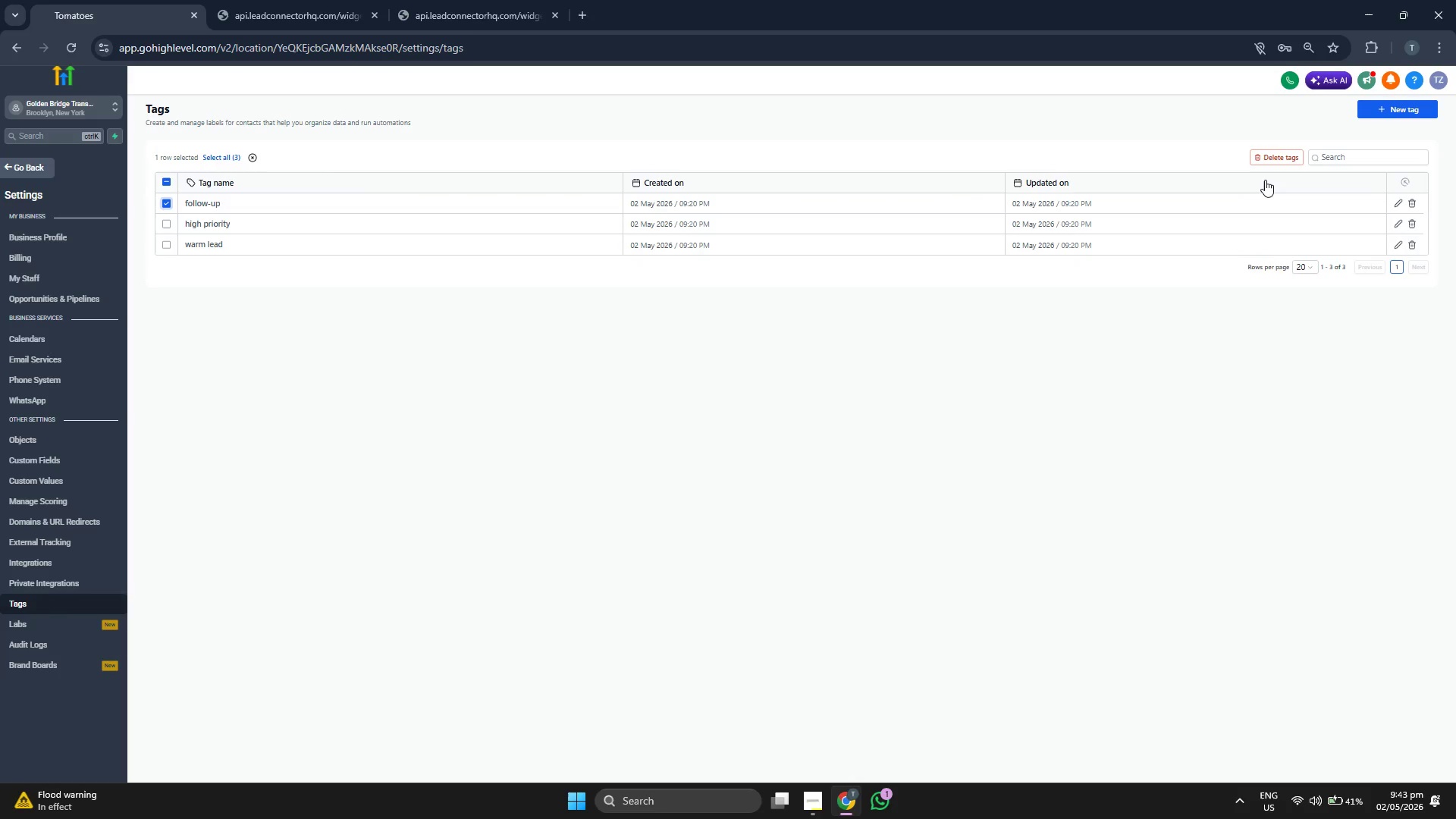 
left_click([1282, 160])
 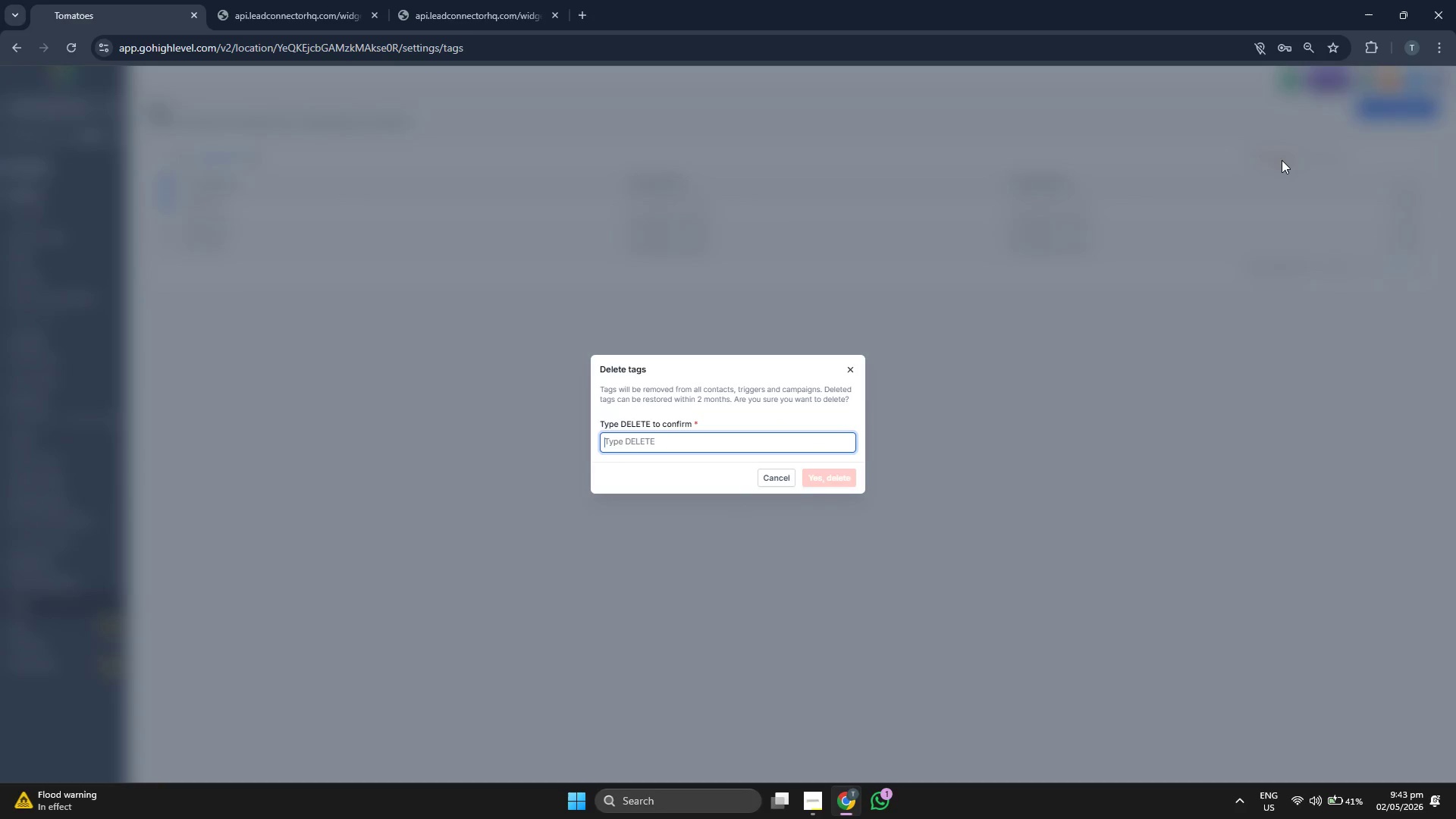 
key(D)
 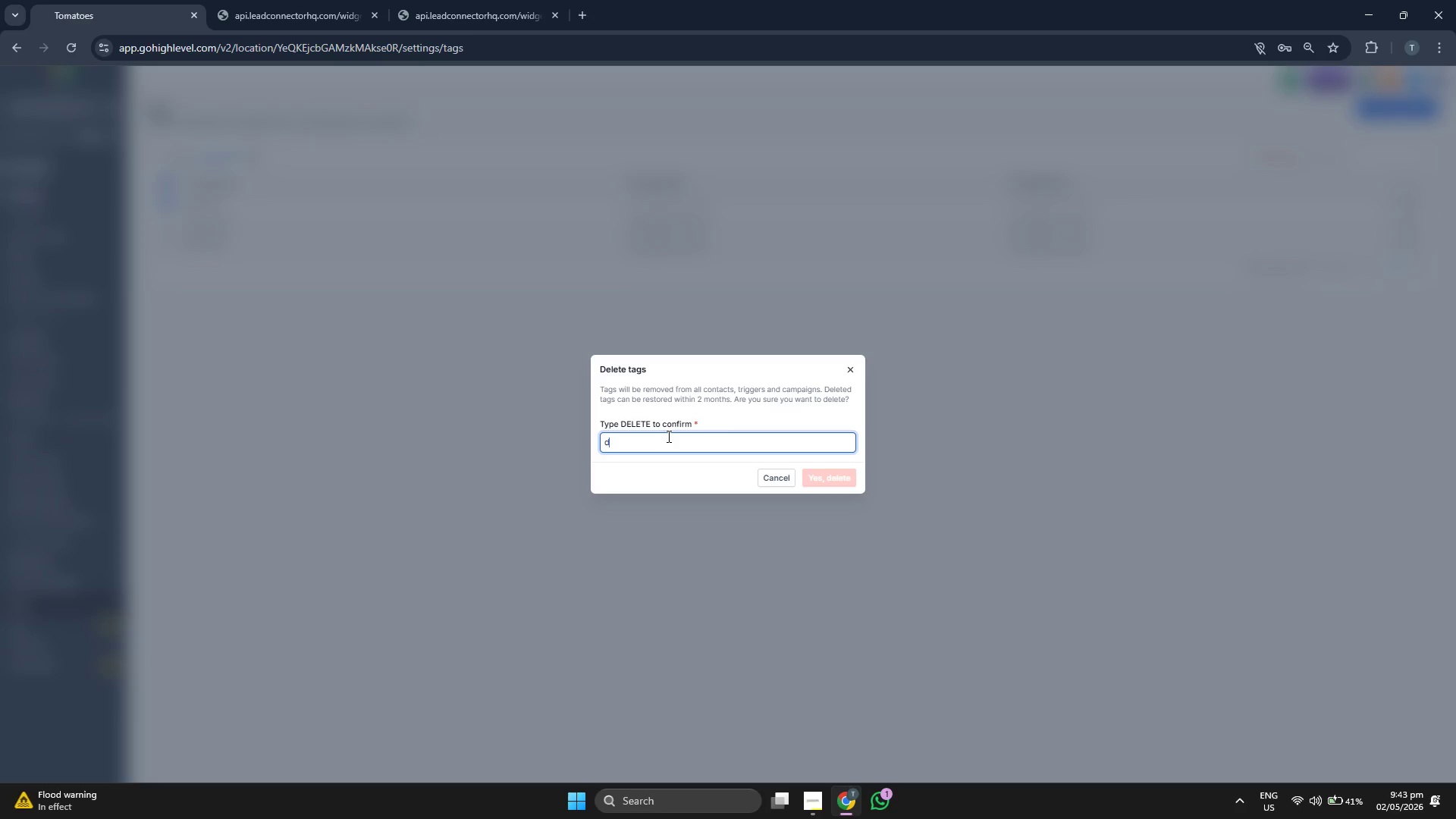 
key(Backspace)
type(DELET)
 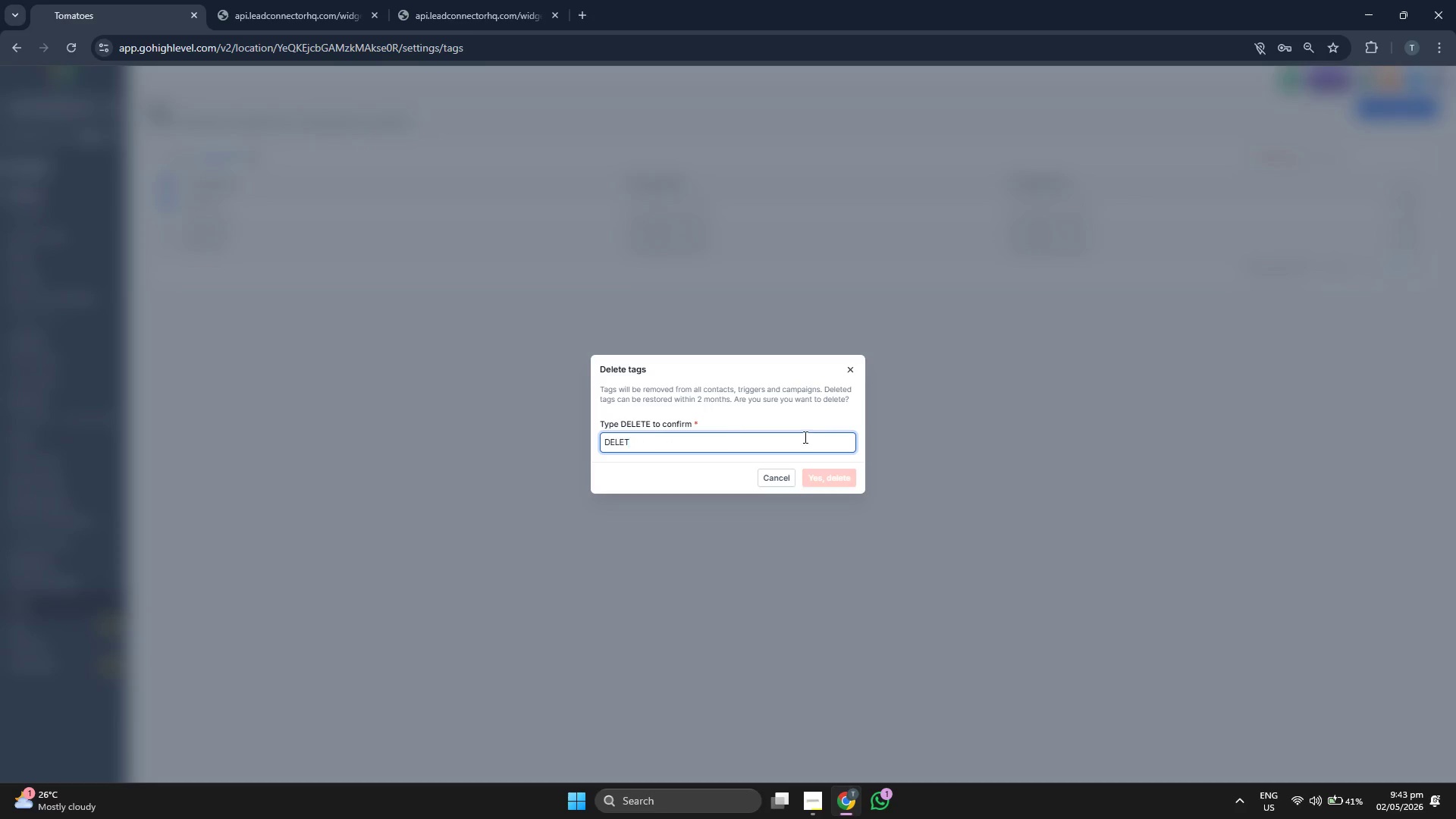 
key(E)
 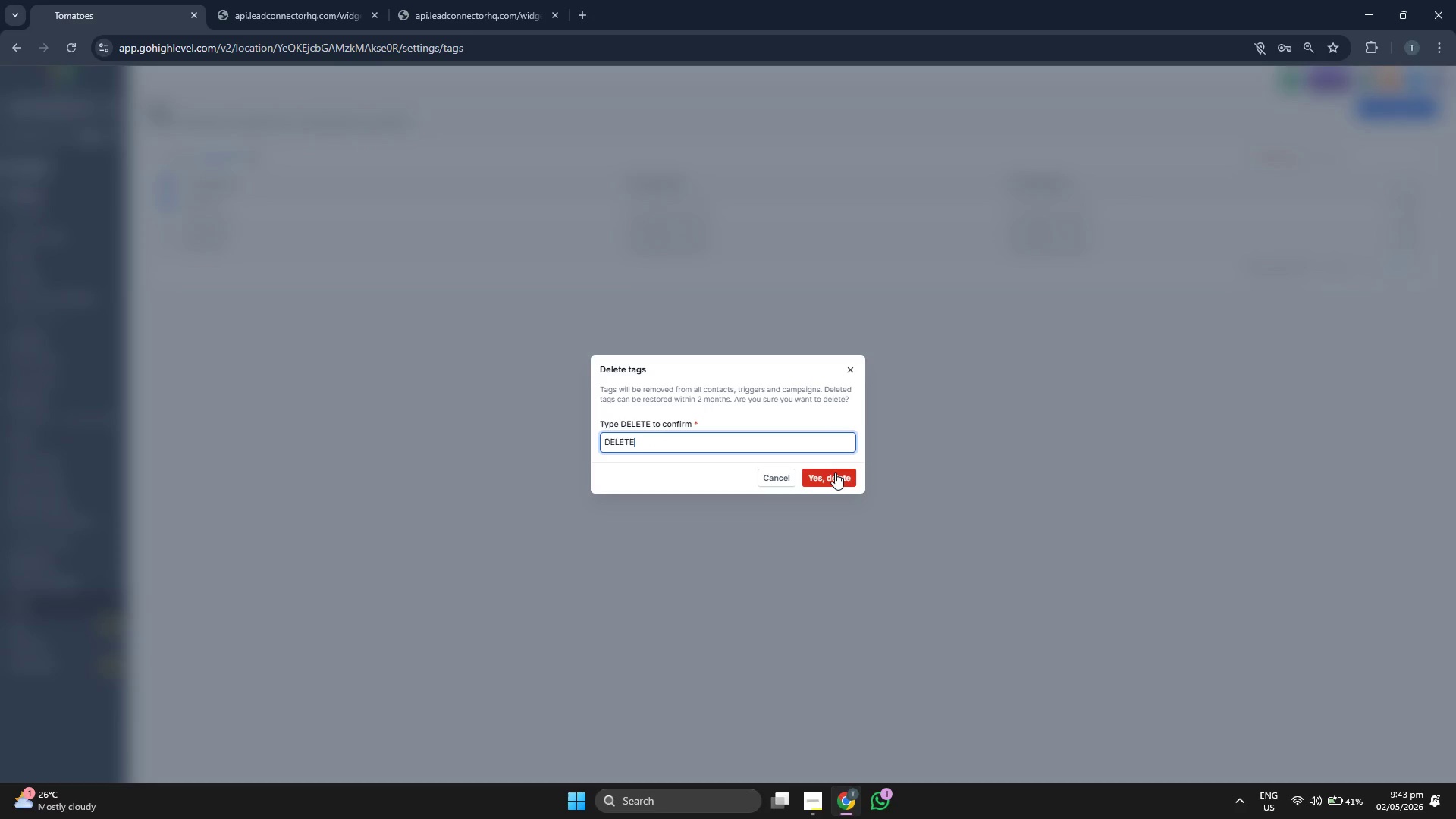 
left_click([835, 474])
 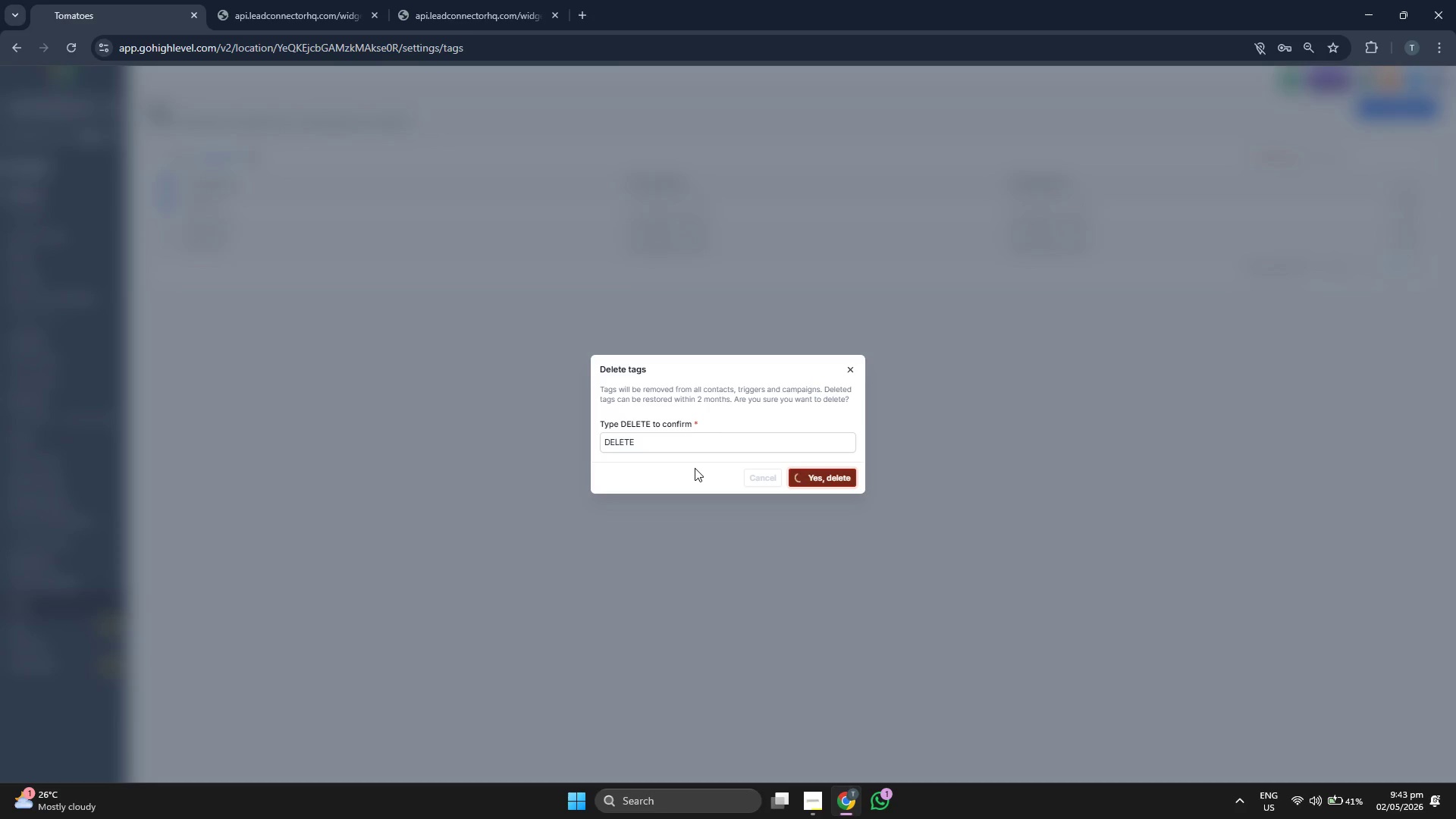 
wait(10.95)
 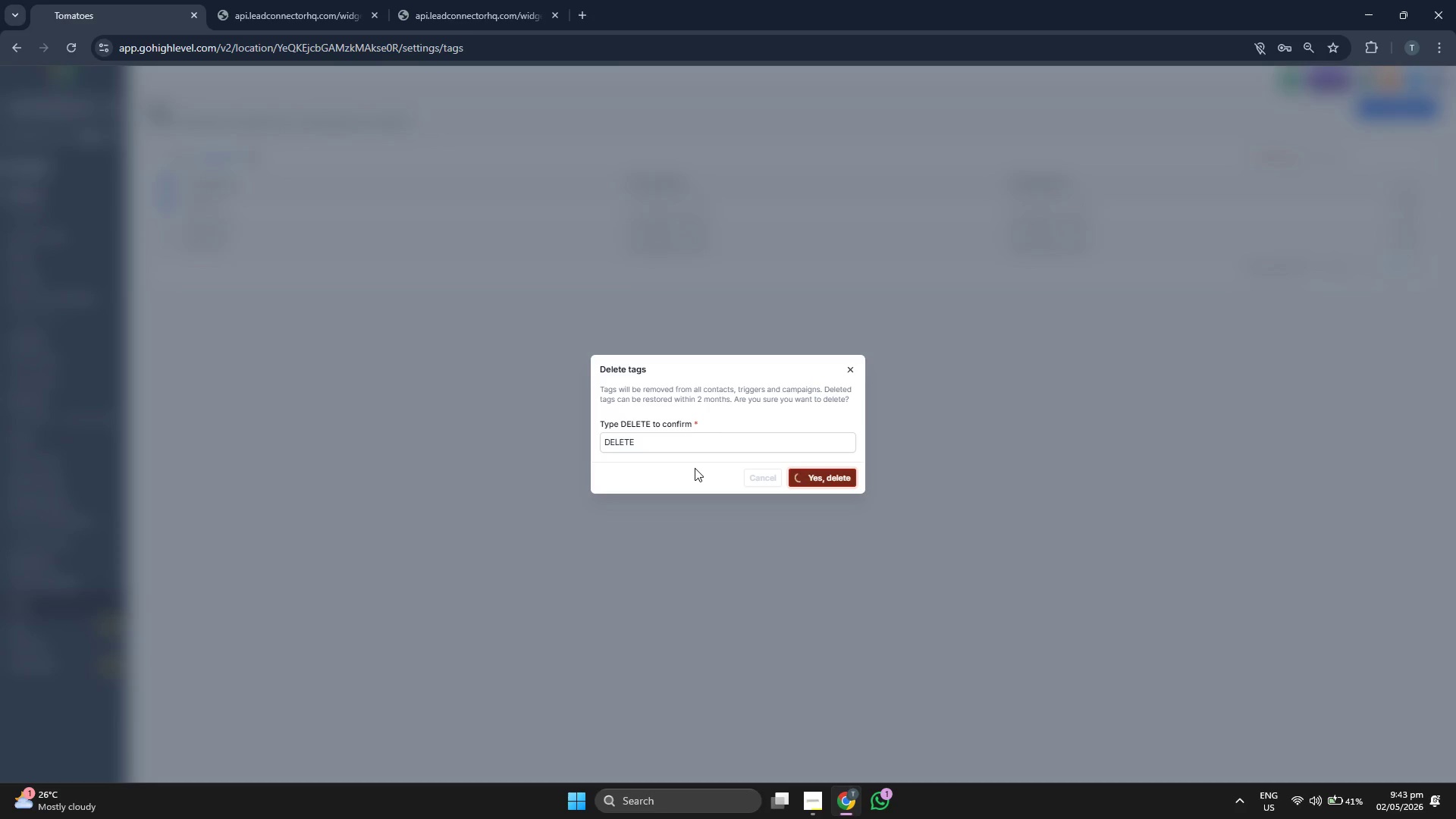 
left_click([1269, 162])
 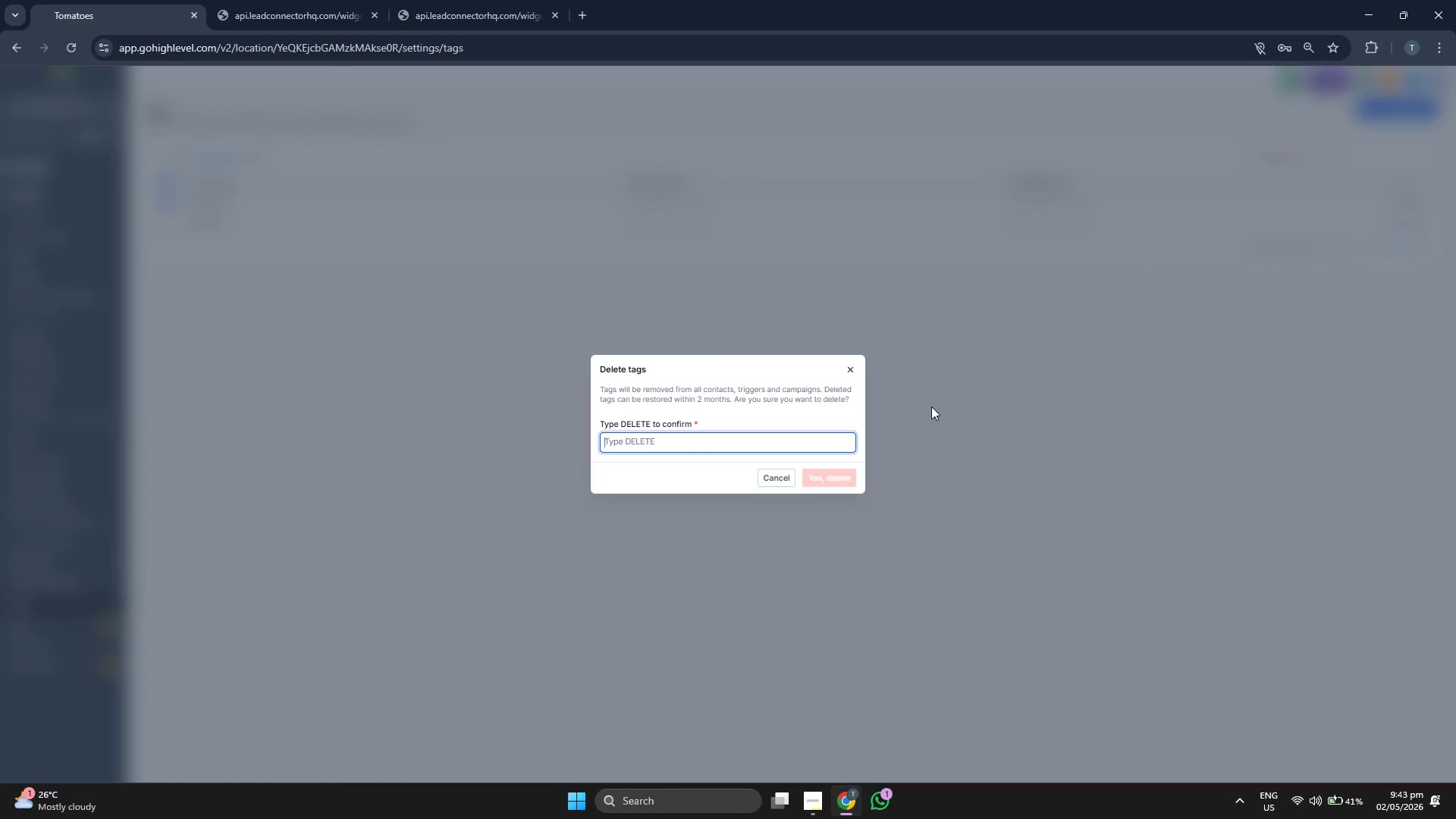 
type(DELETE)
 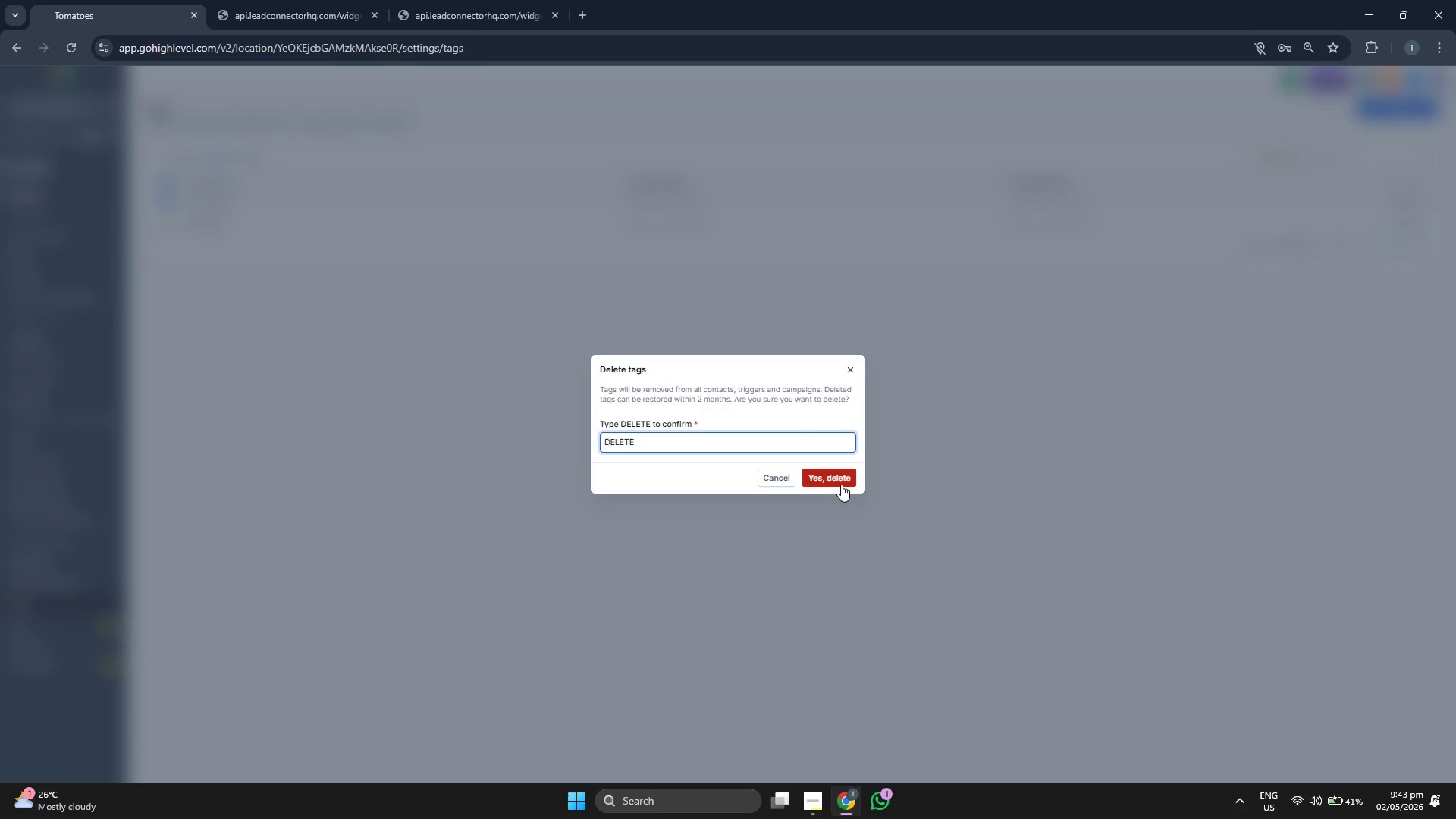 
left_click([841, 485])
 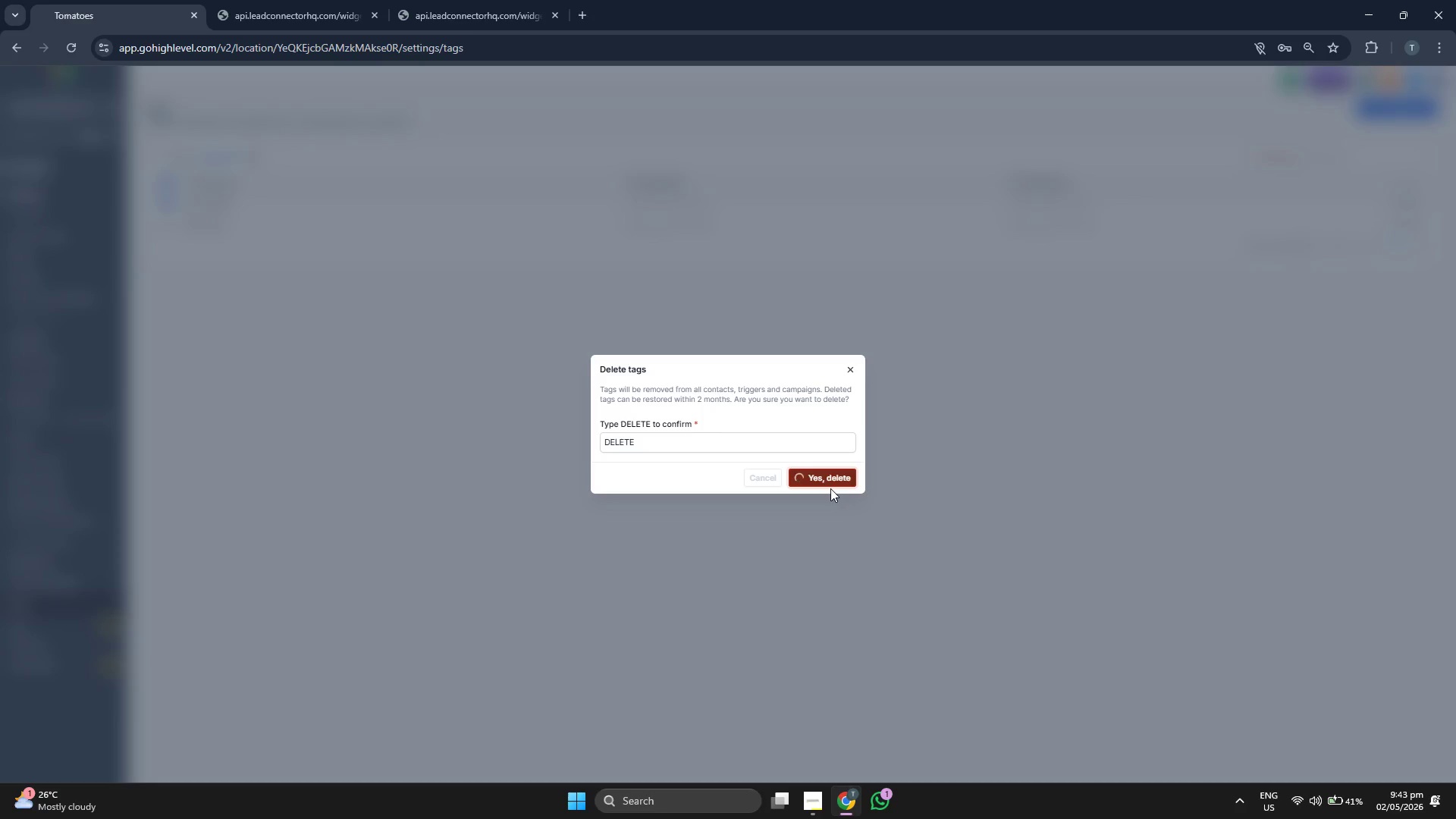 
wait(9.19)
 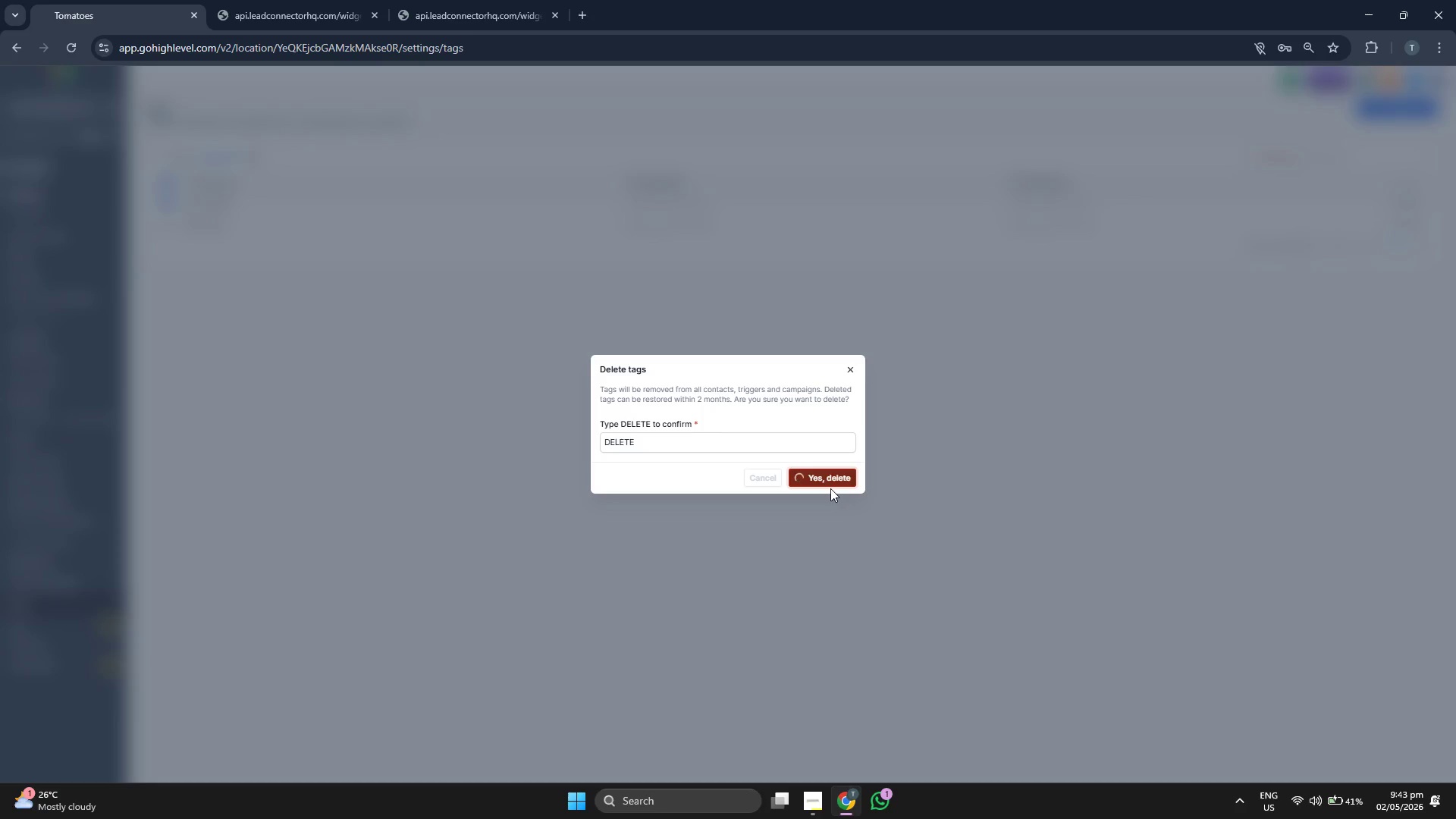 
left_click([165, 201])
 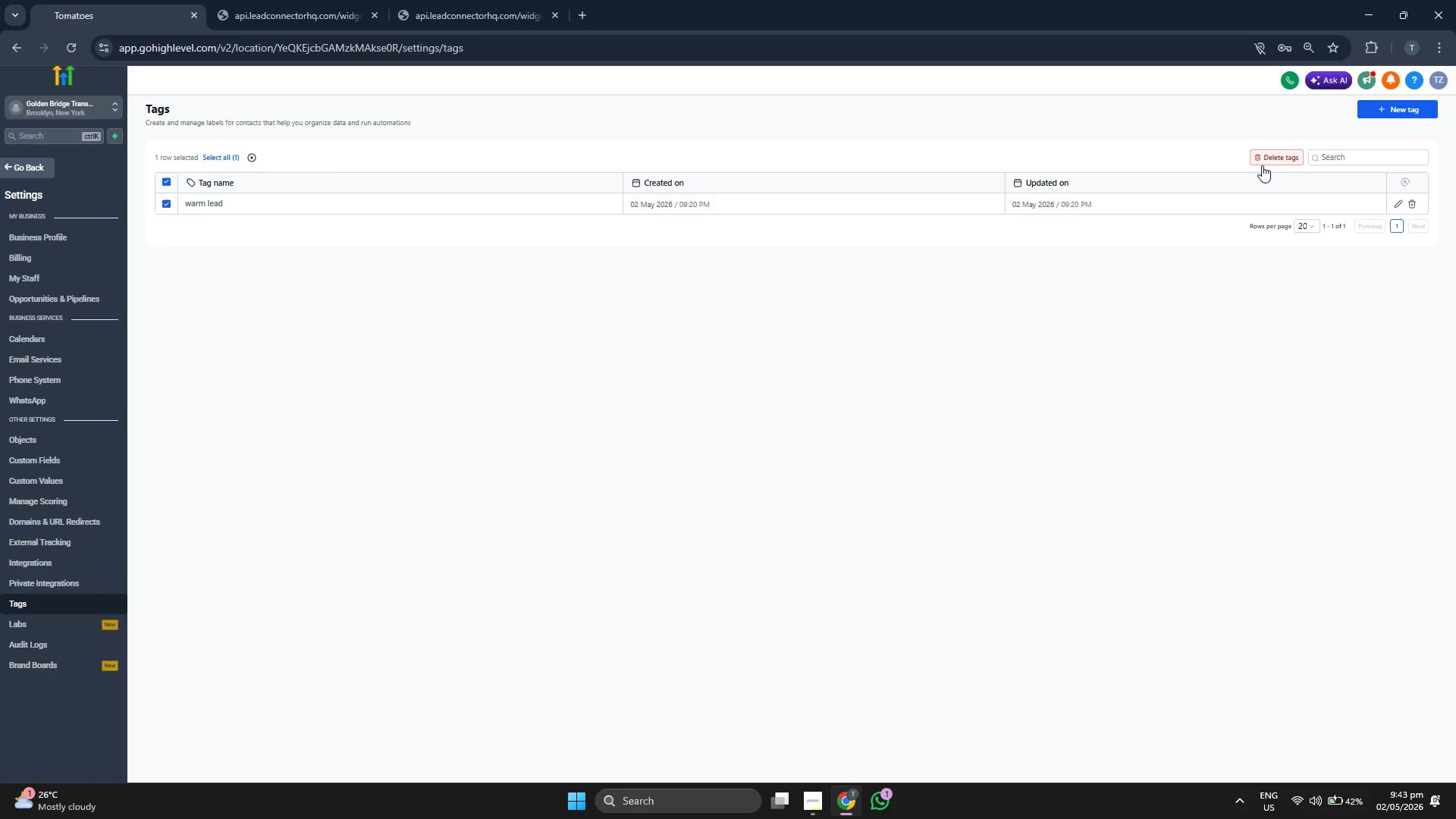 
left_click([1262, 164])
 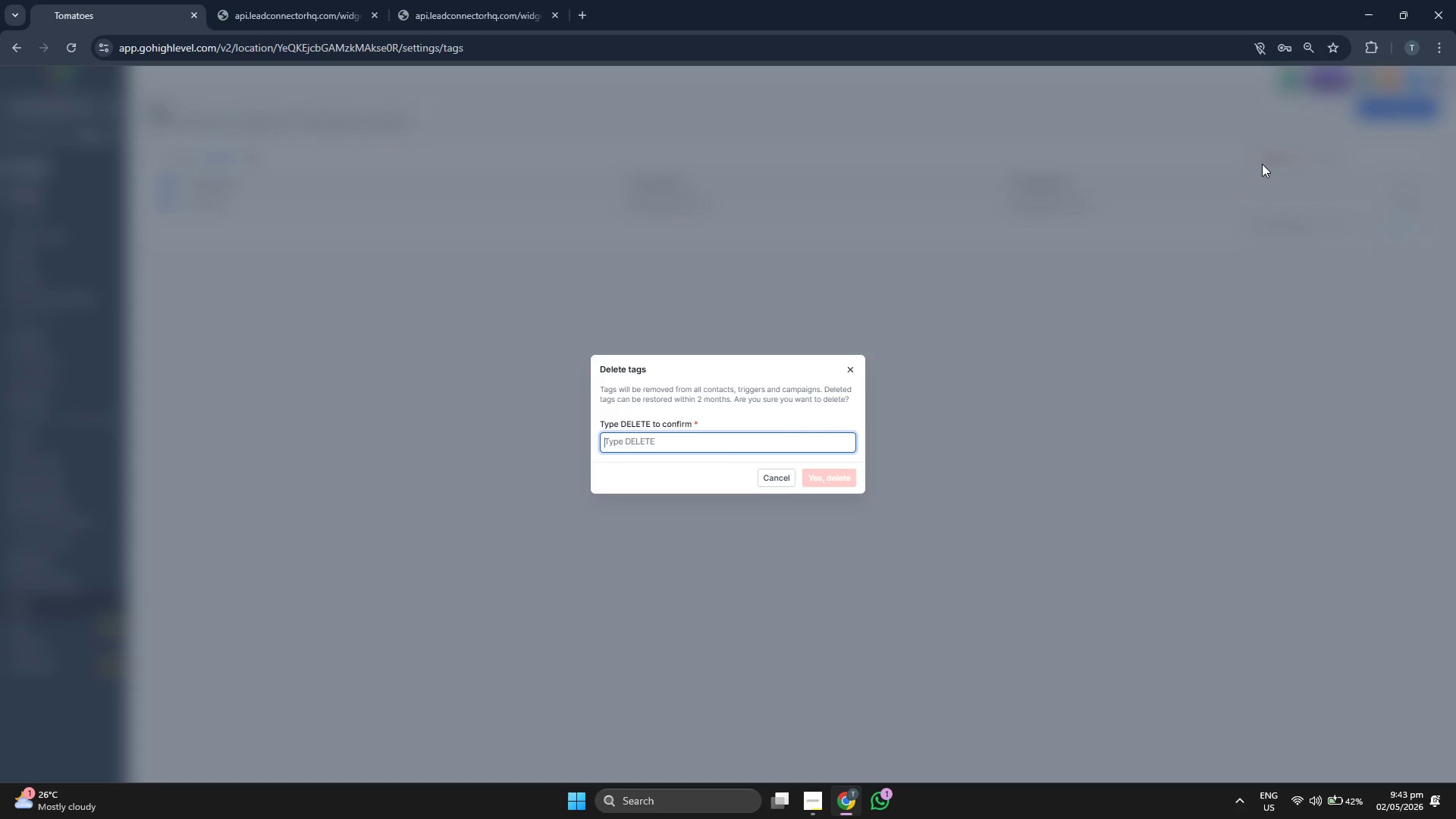 
type(DELE)
 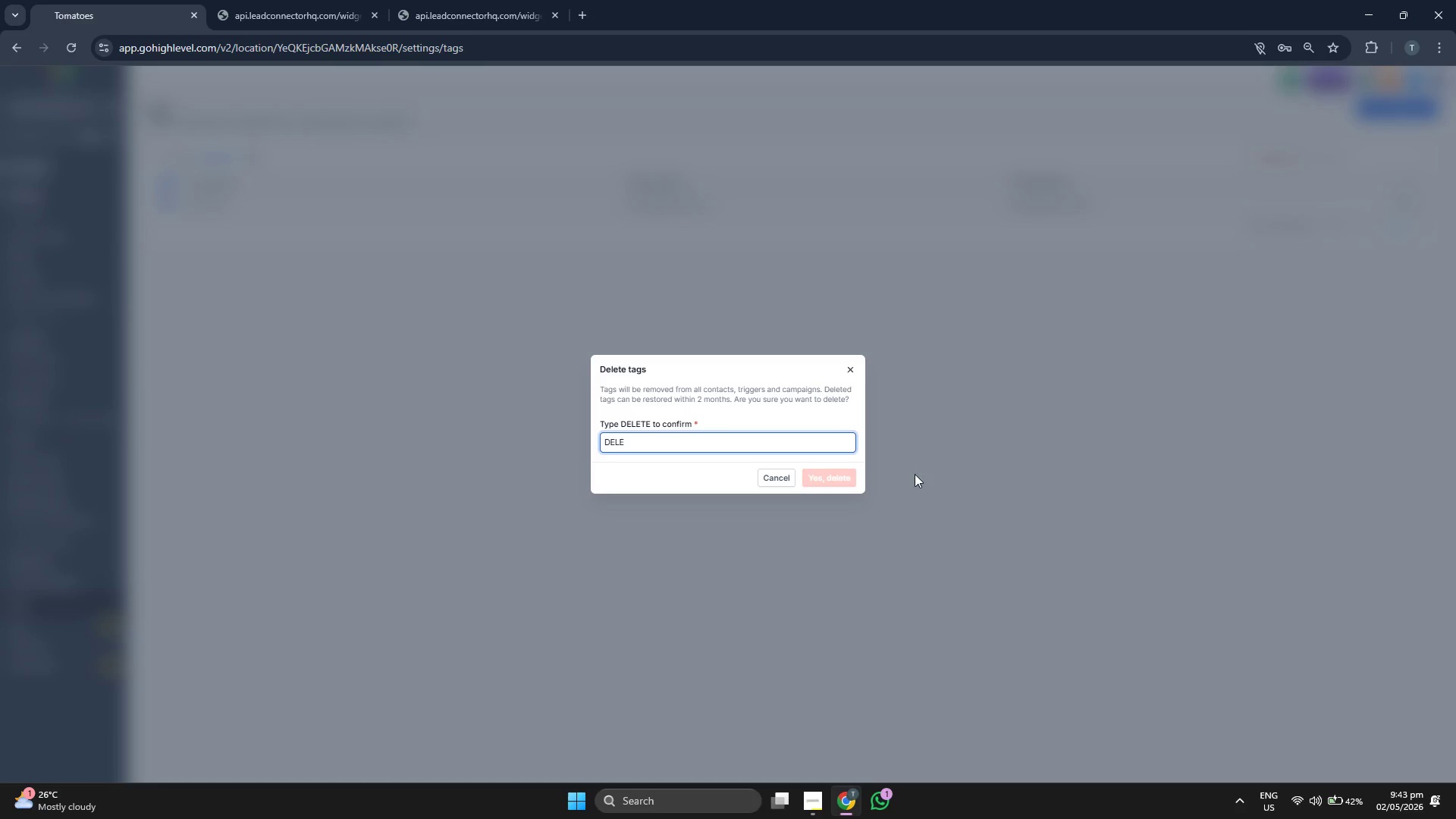 
type(TE)